 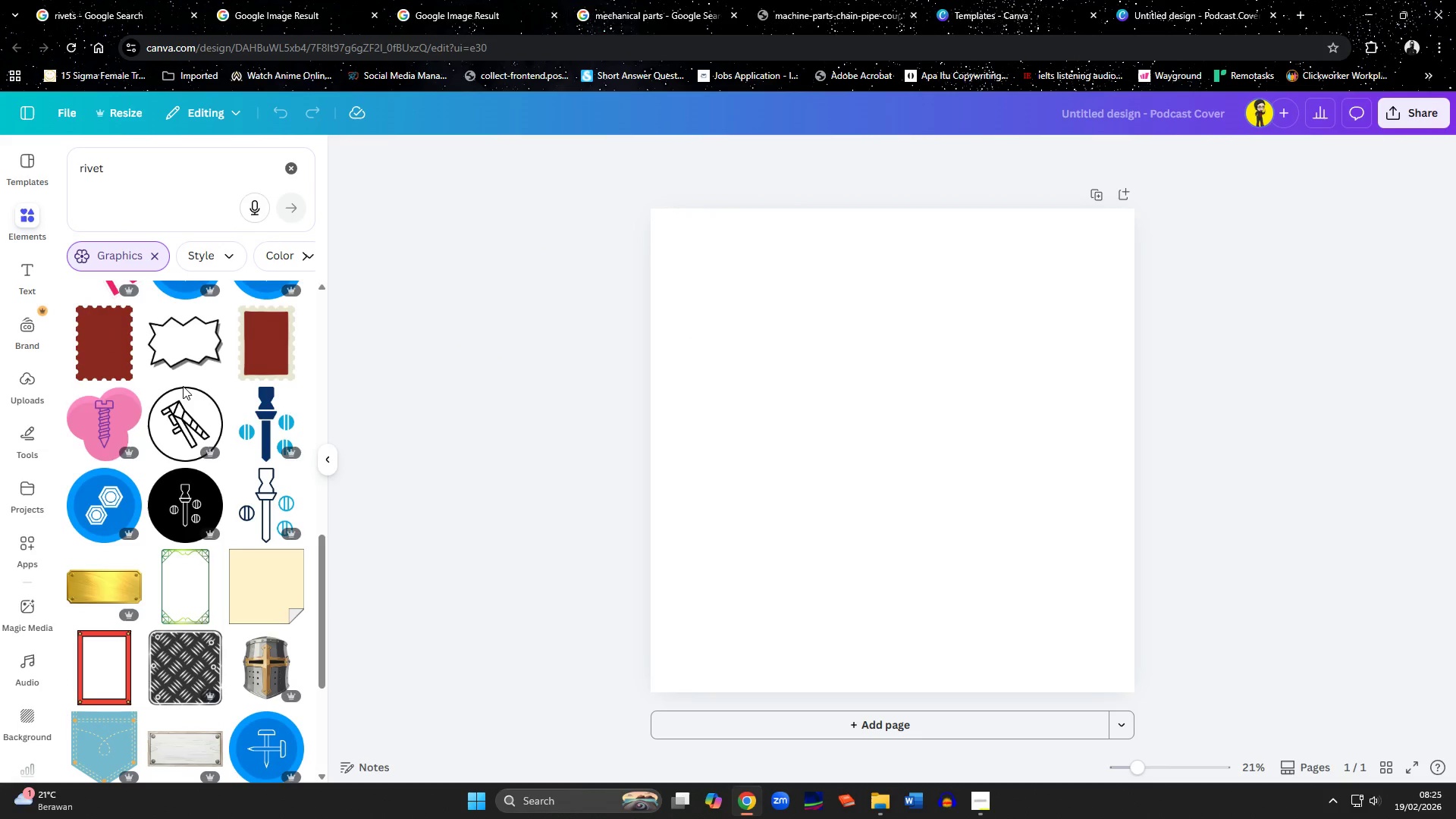 
scroll: coordinate [183, 386], scroll_direction: up, amount: 1.0
 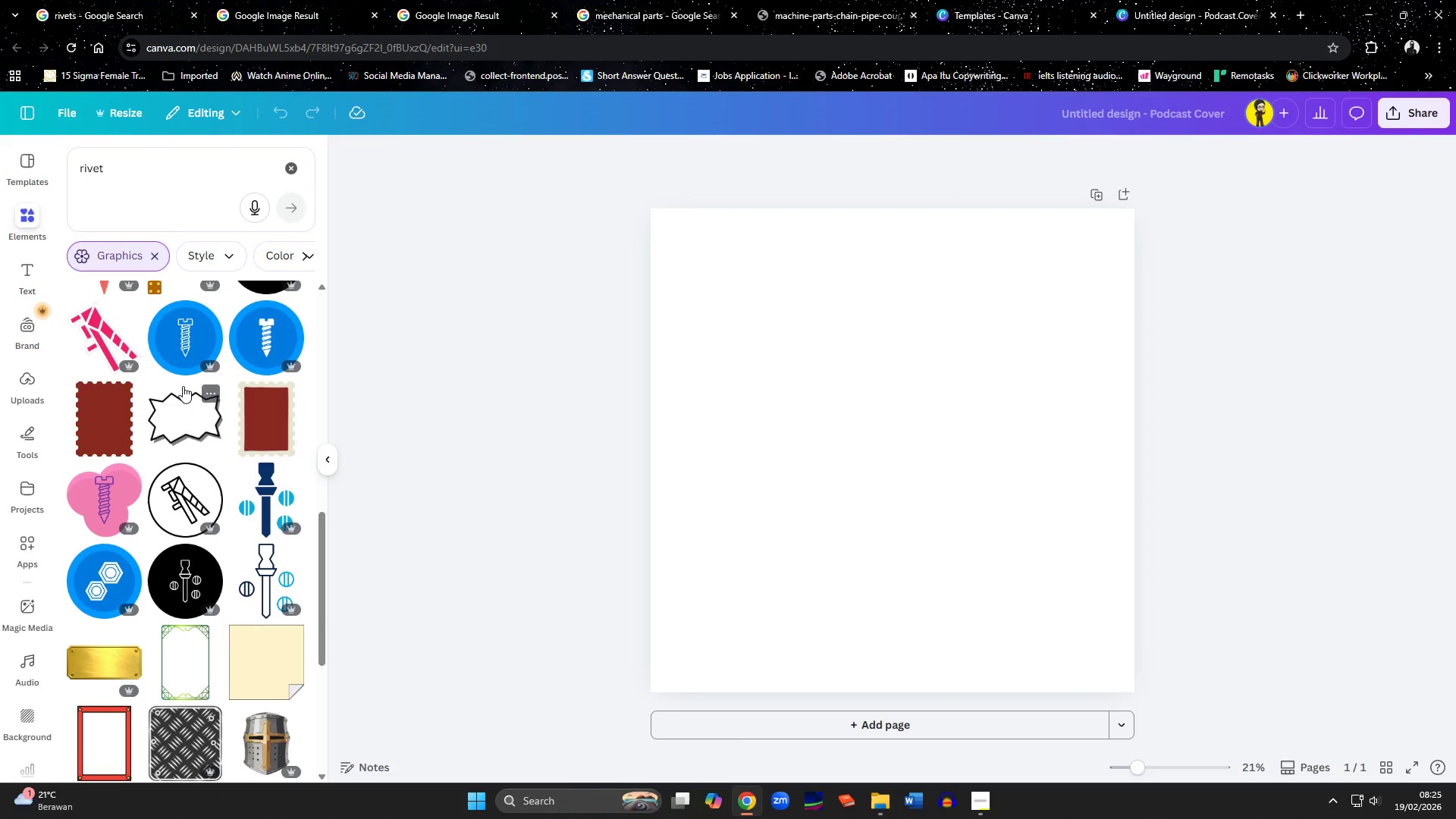 
wait(8.54)
 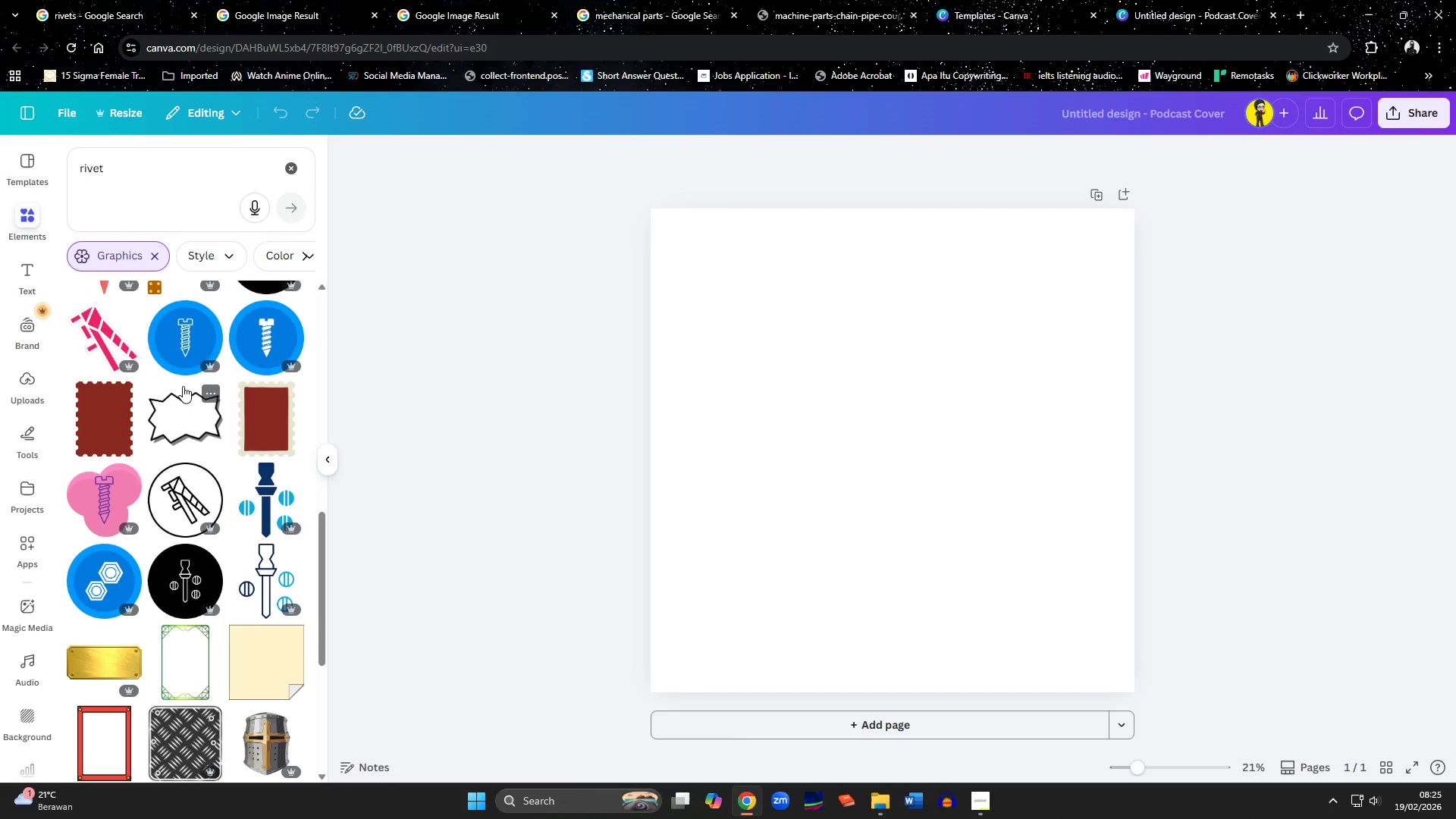 
scroll: coordinate [183, 386], scroll_direction: up, amount: 1.0
 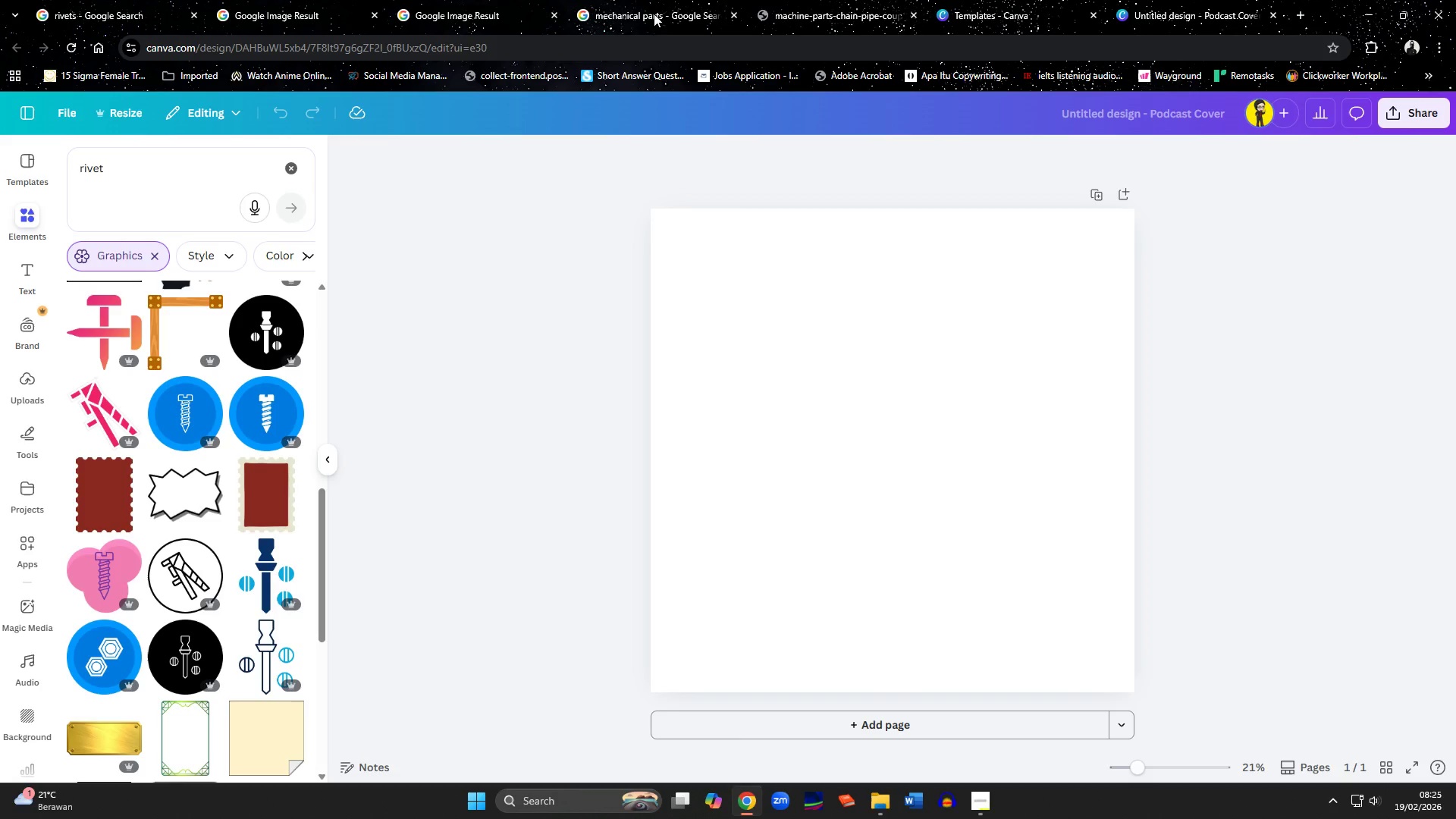 
left_click([243, 1])
 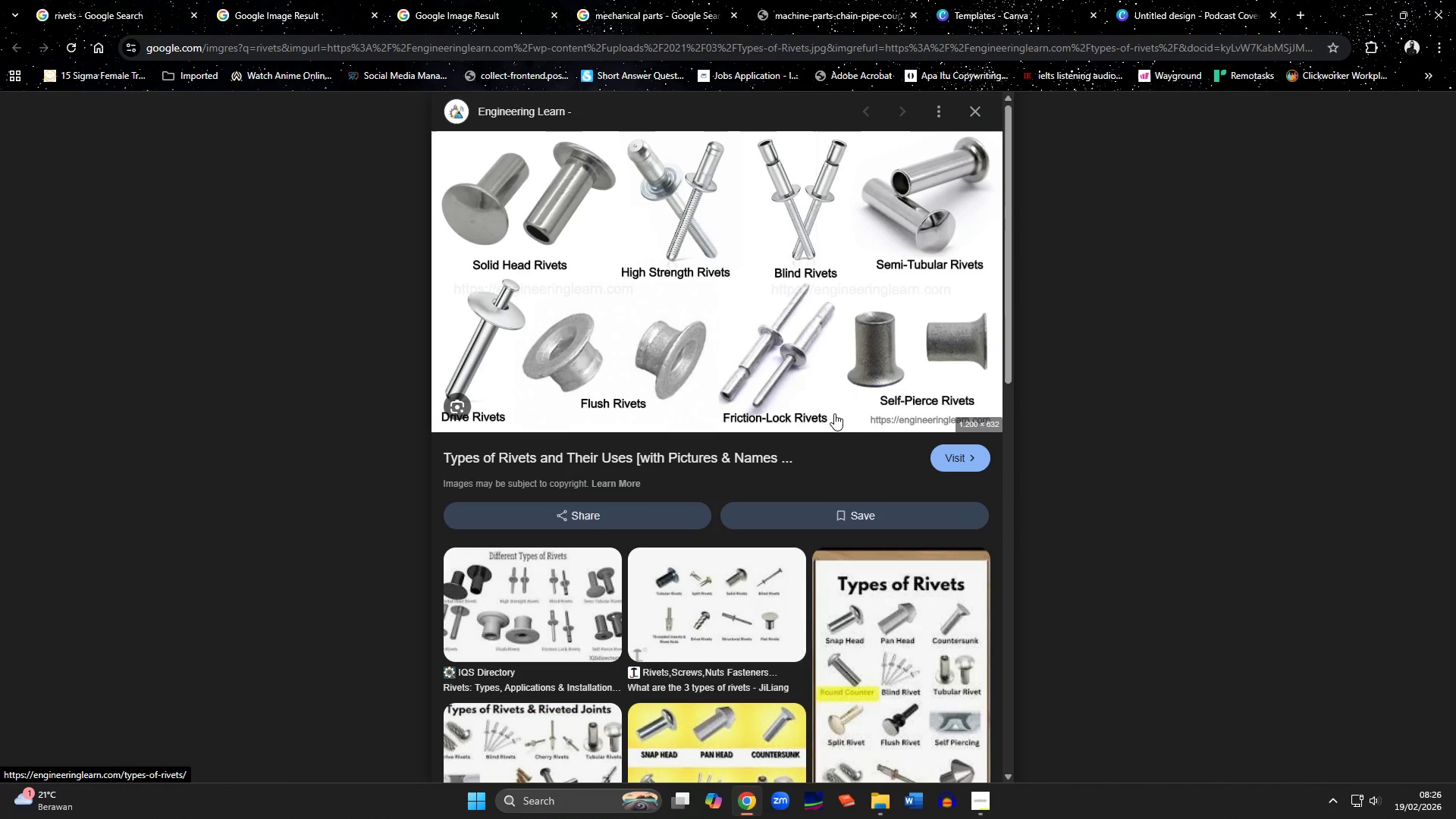 
wait(25.97)
 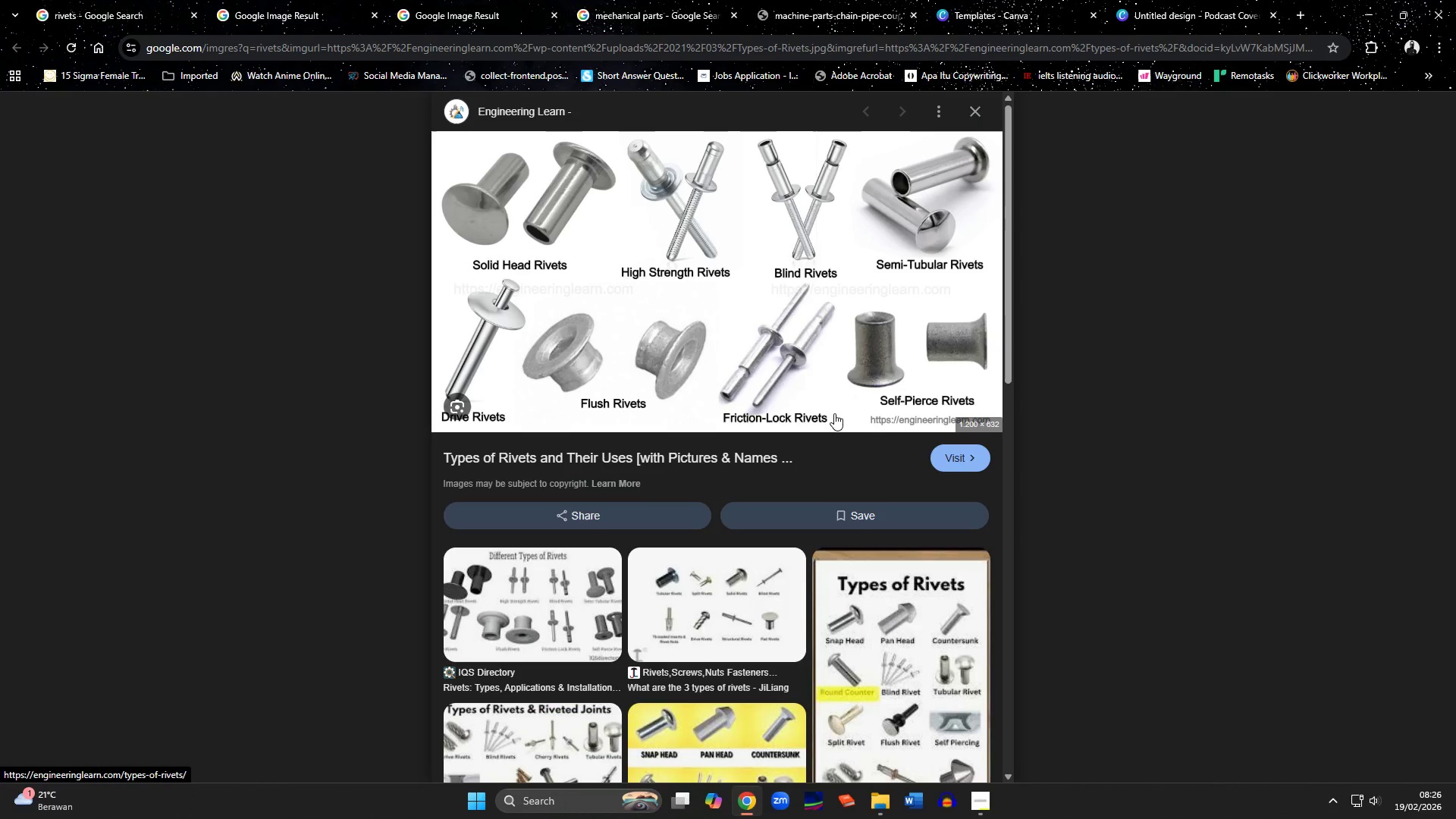 
scroll: coordinate [939, 586], scroll_direction: down, amount: 4.0
 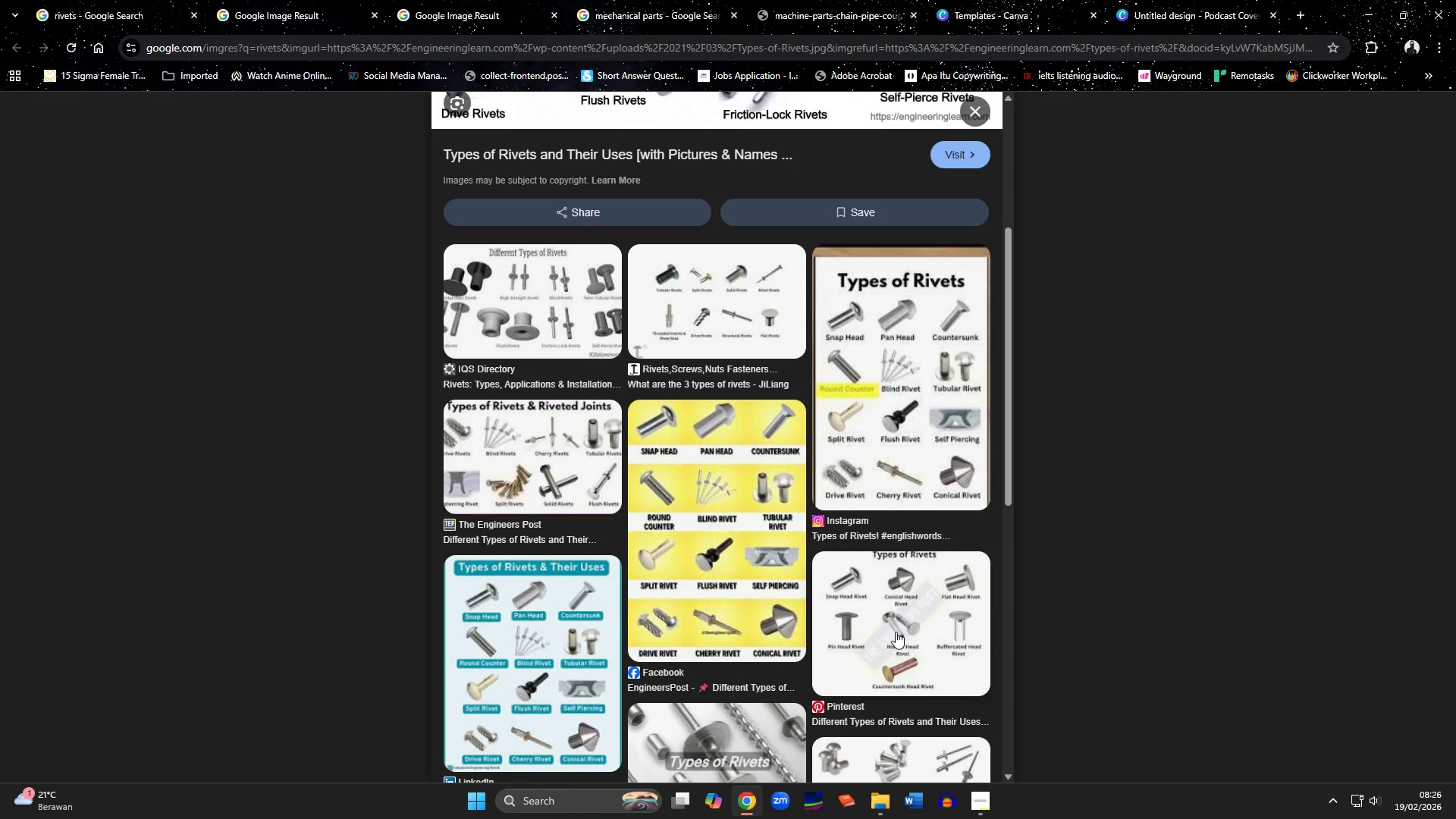 
left_click([896, 632])
 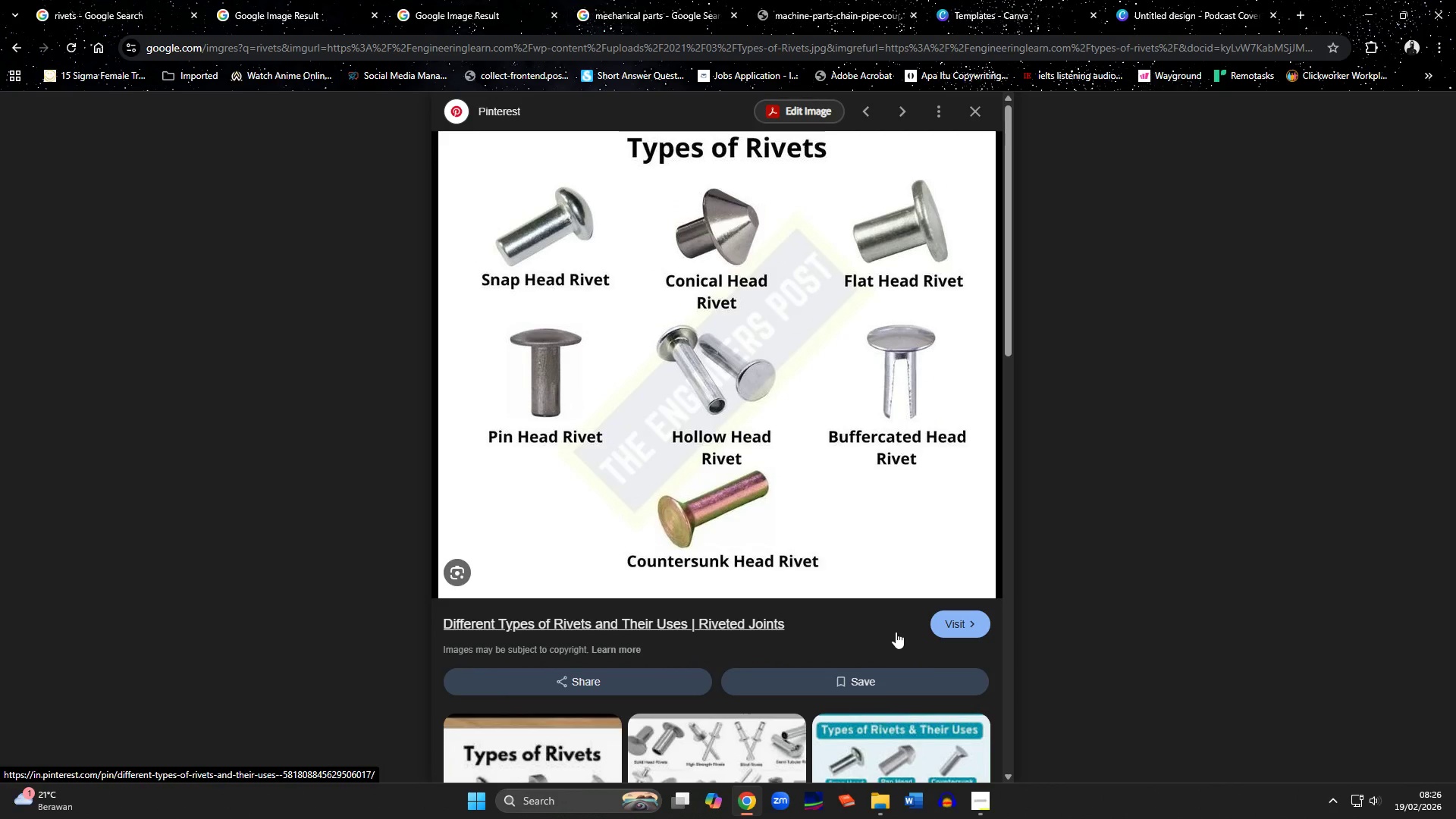 
wait(10.61)
 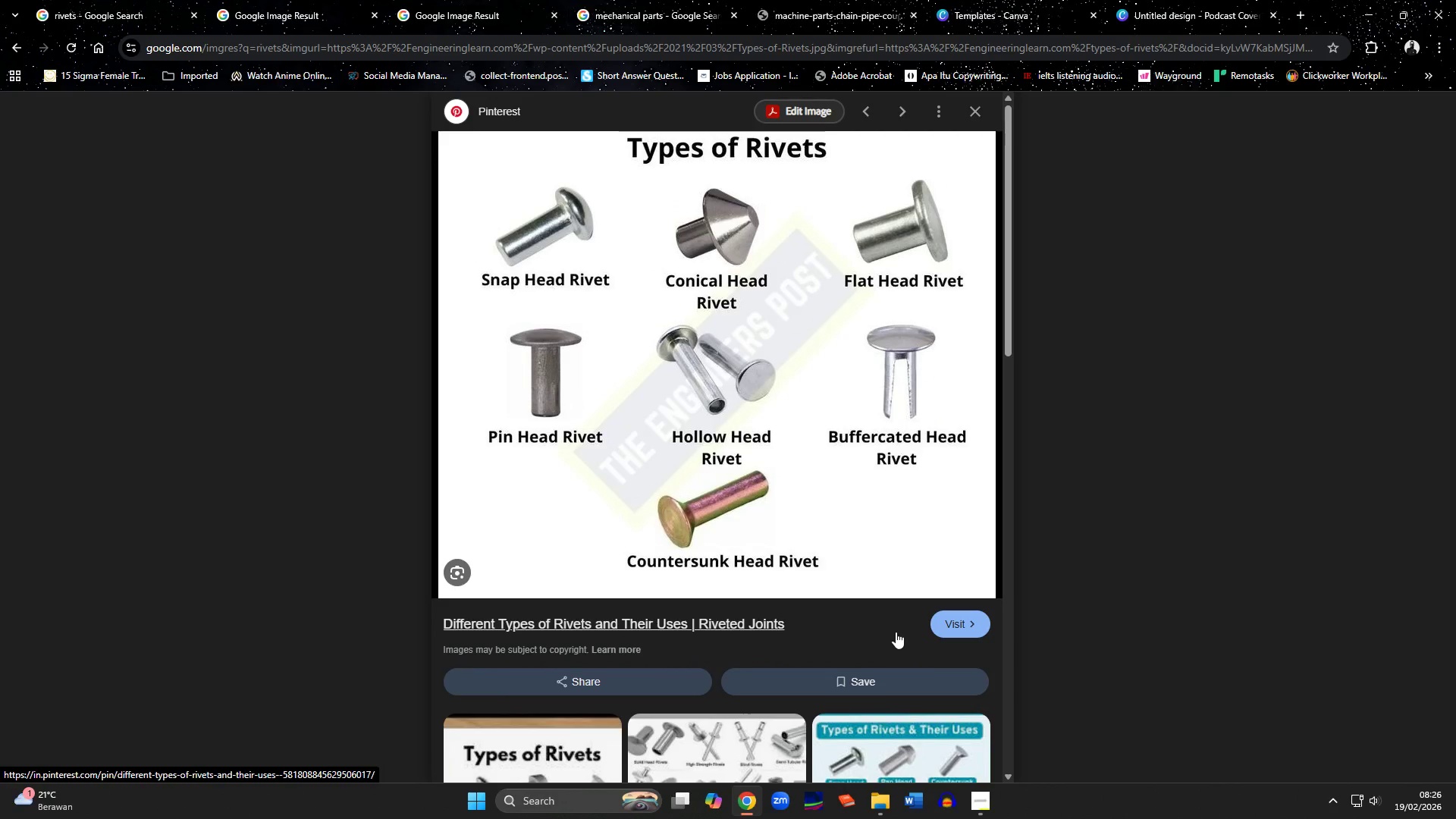 
scroll: coordinate [869, 632], scroll_direction: down, amount: 3.0
 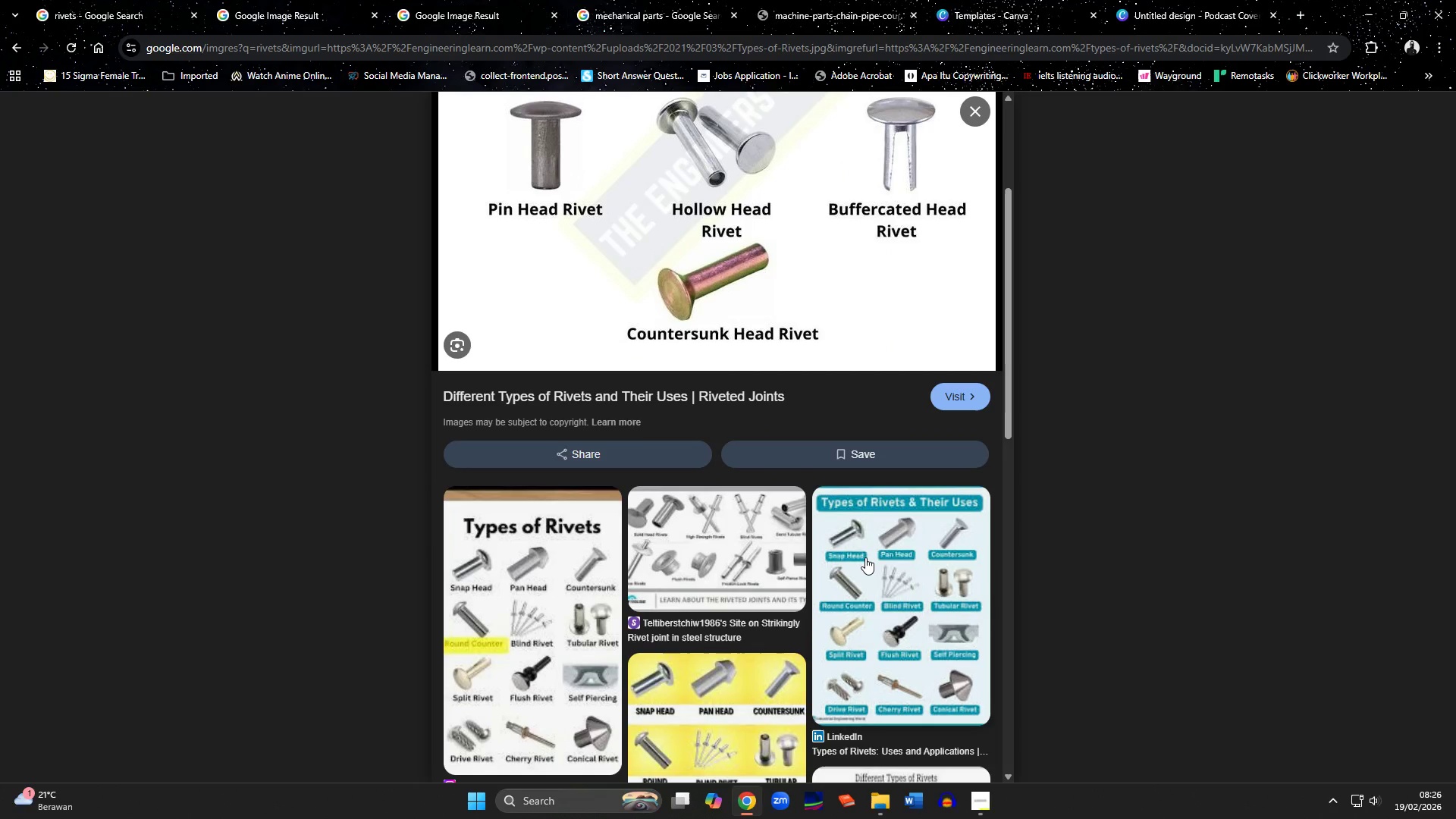 
left_click([865, 557])
 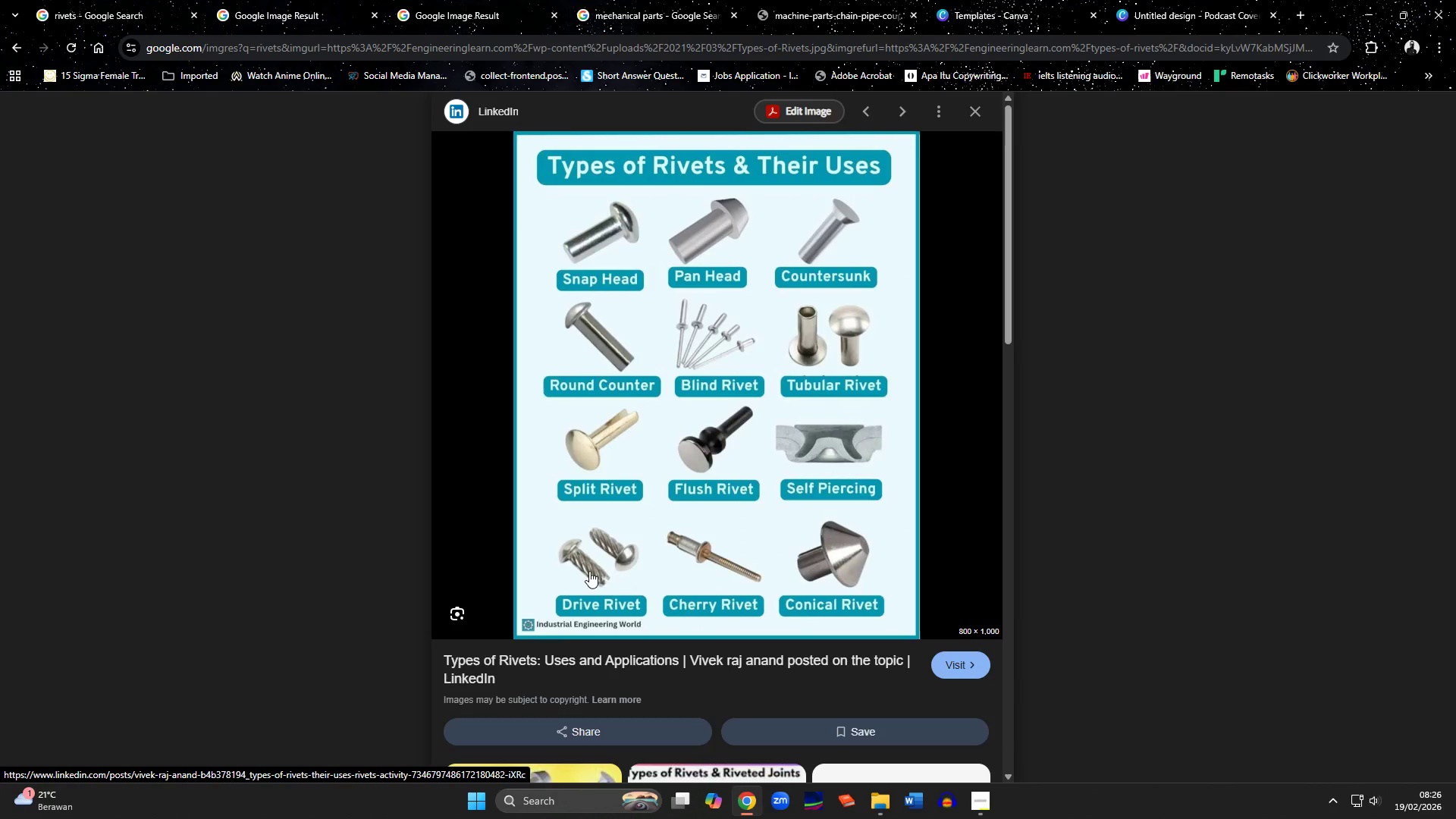 
wait(13.44)
 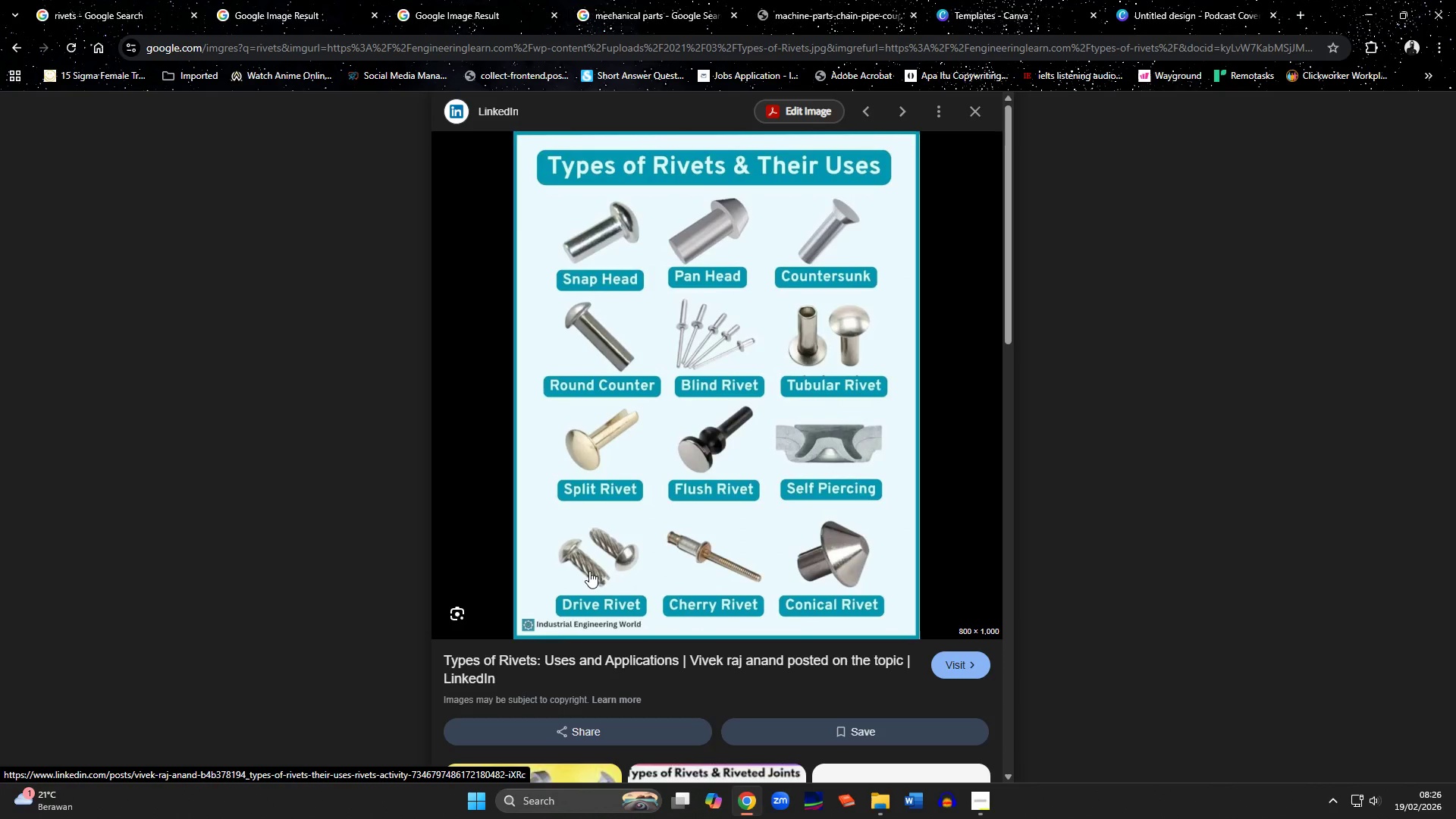 
left_click([91, 10])
 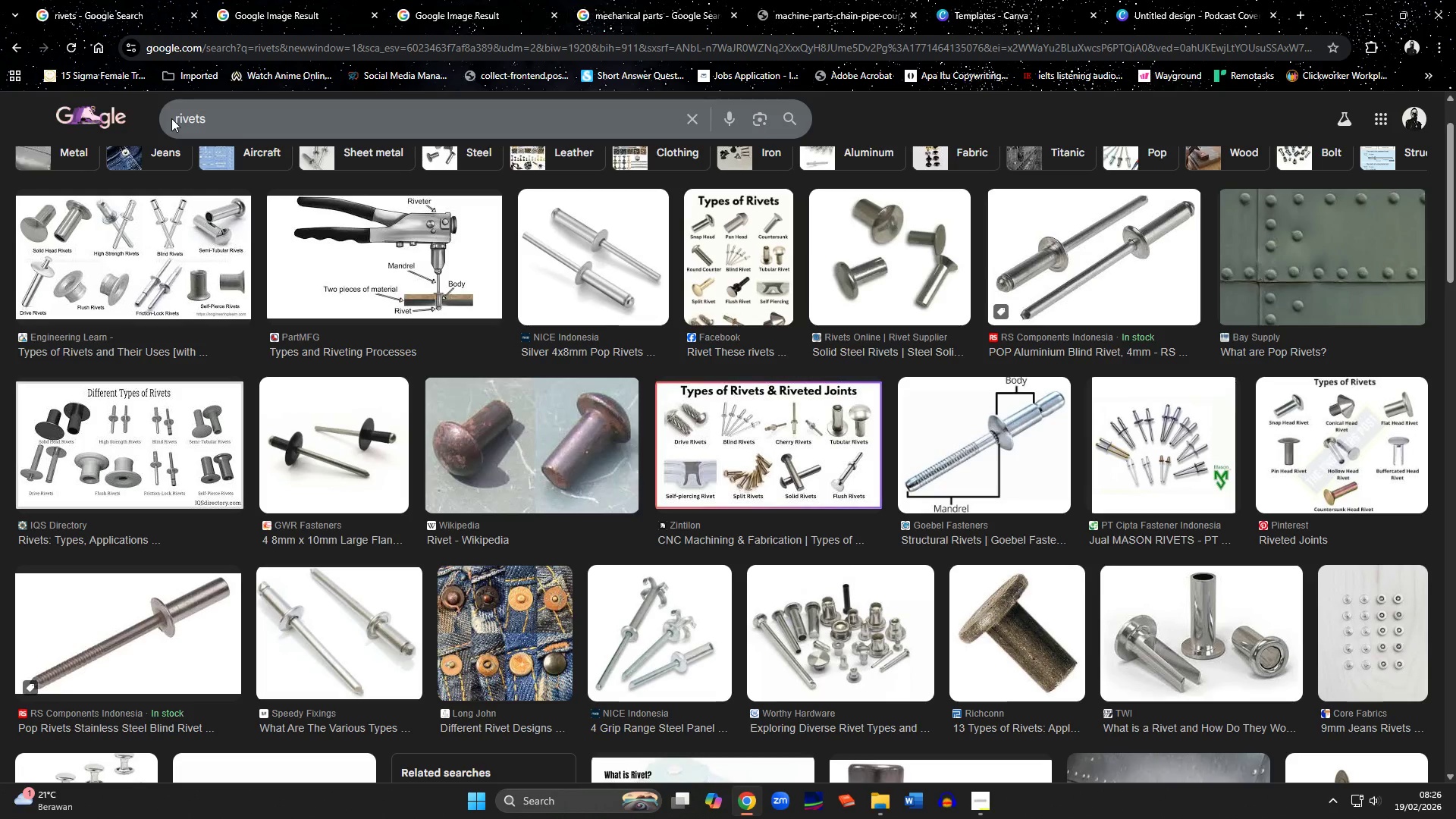 
left_click([177, 118])
 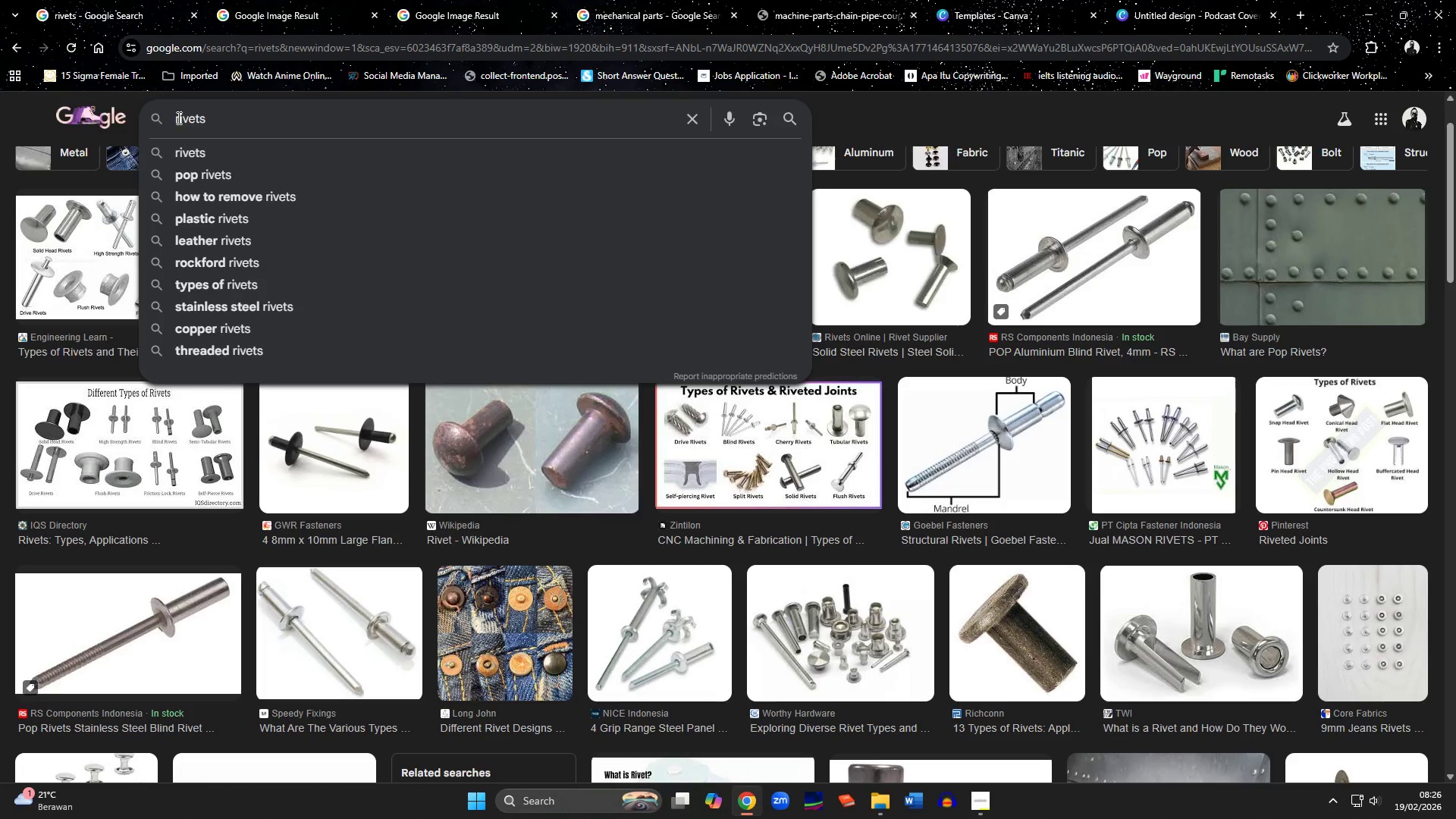 
type(r)
key(Backspace)
type(drive [End])
key(Backspace)
 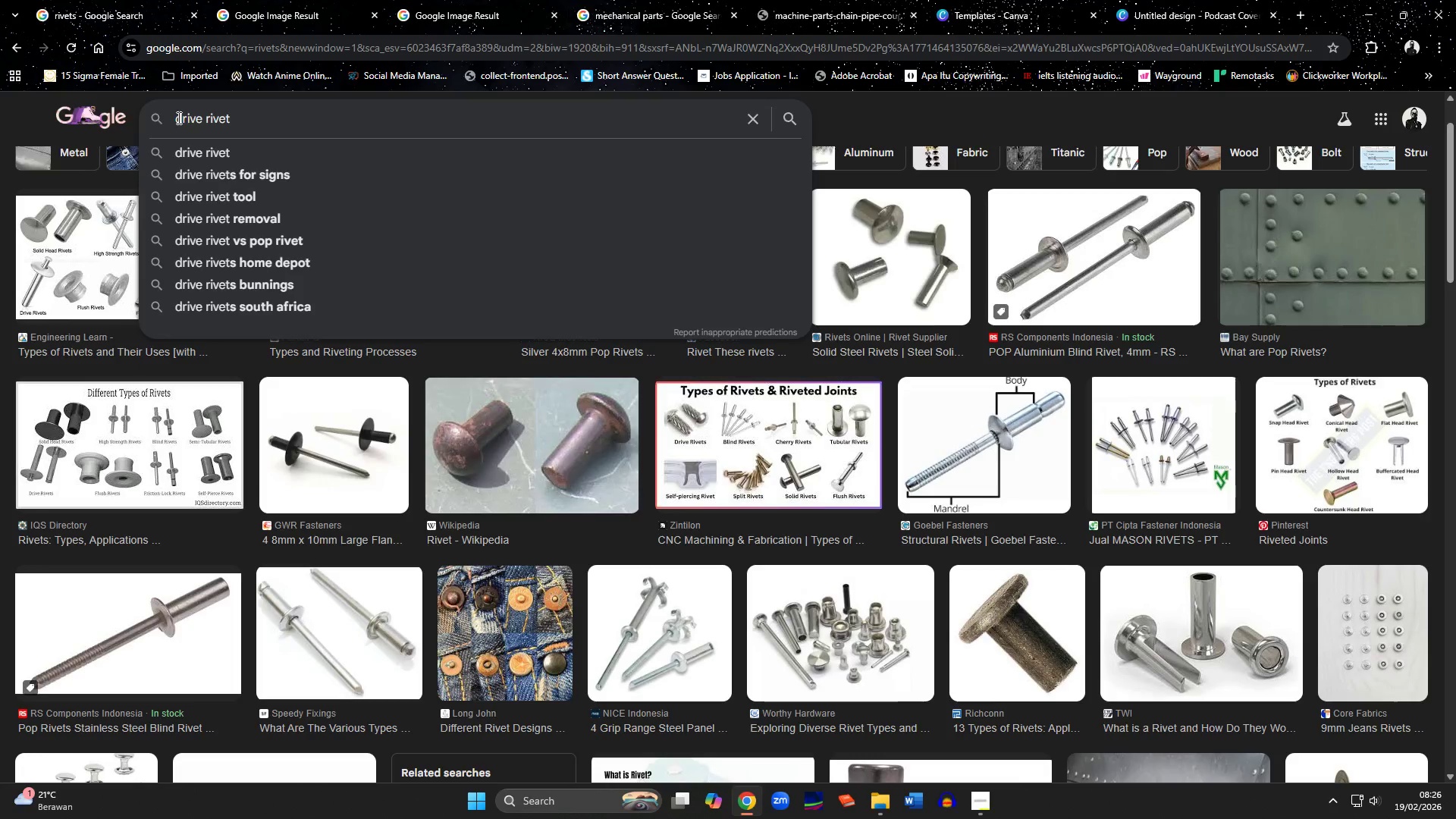 
key(Enter)
 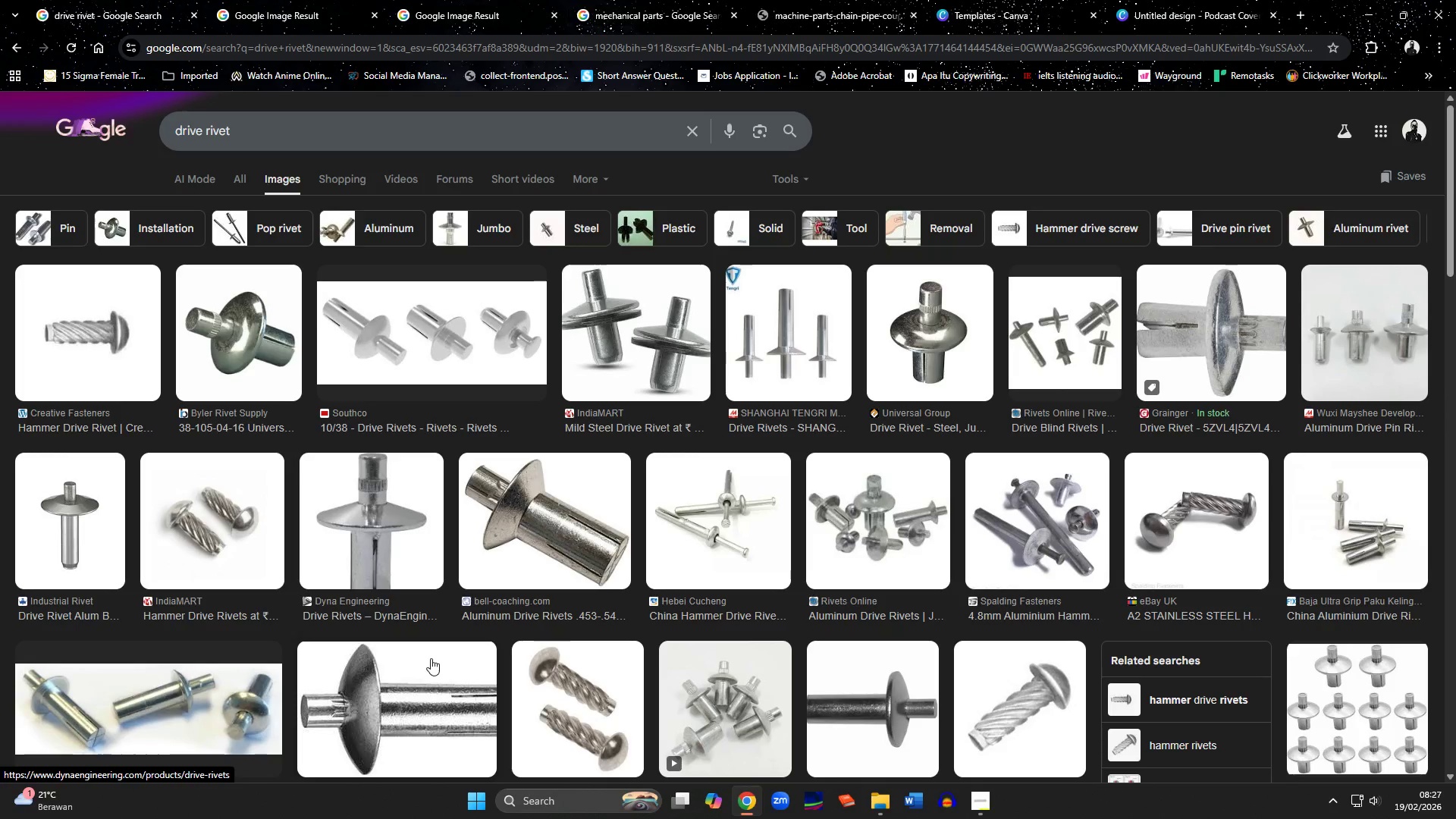 
wait(6.3)
 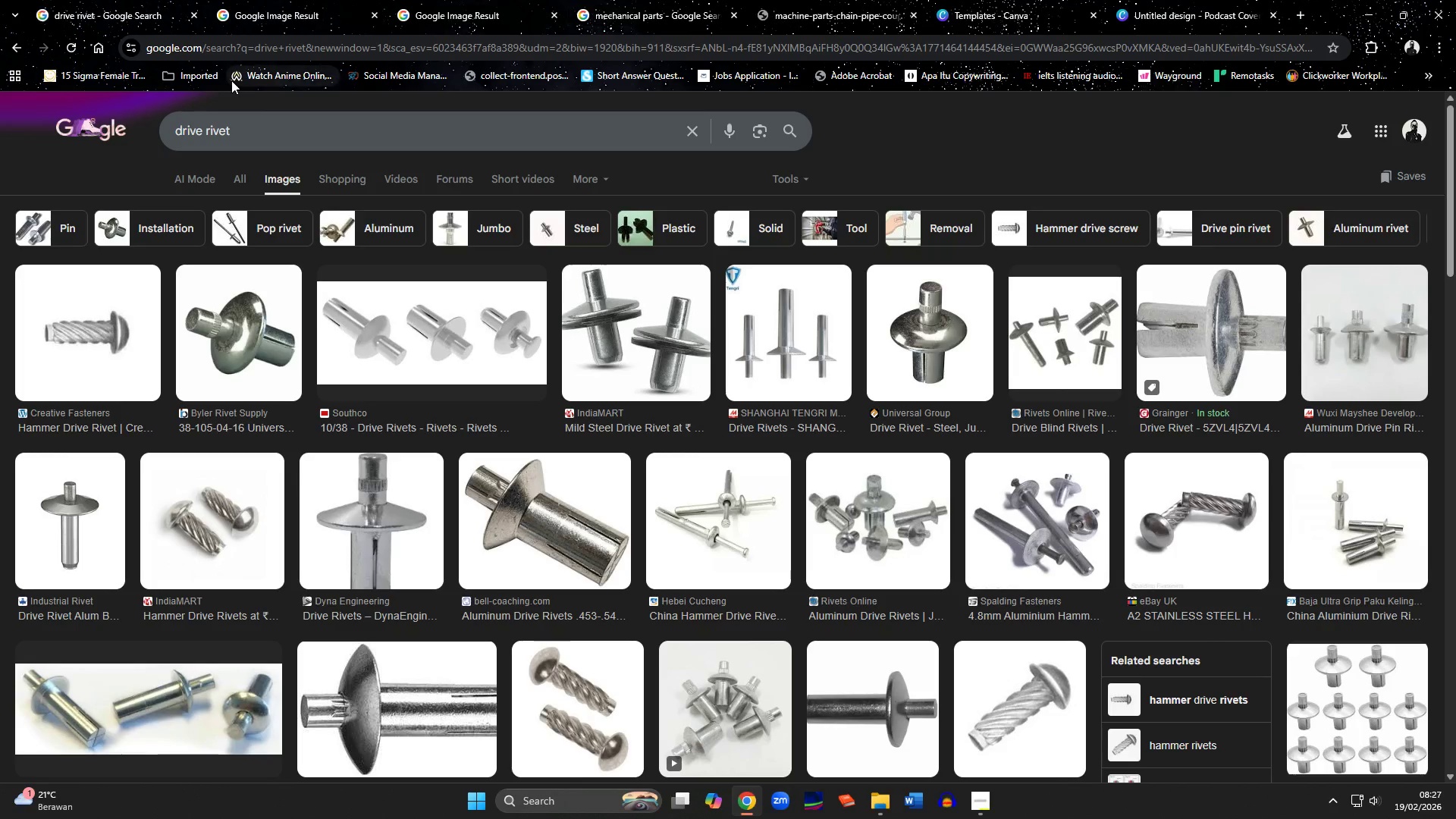 
left_click([564, 734])
 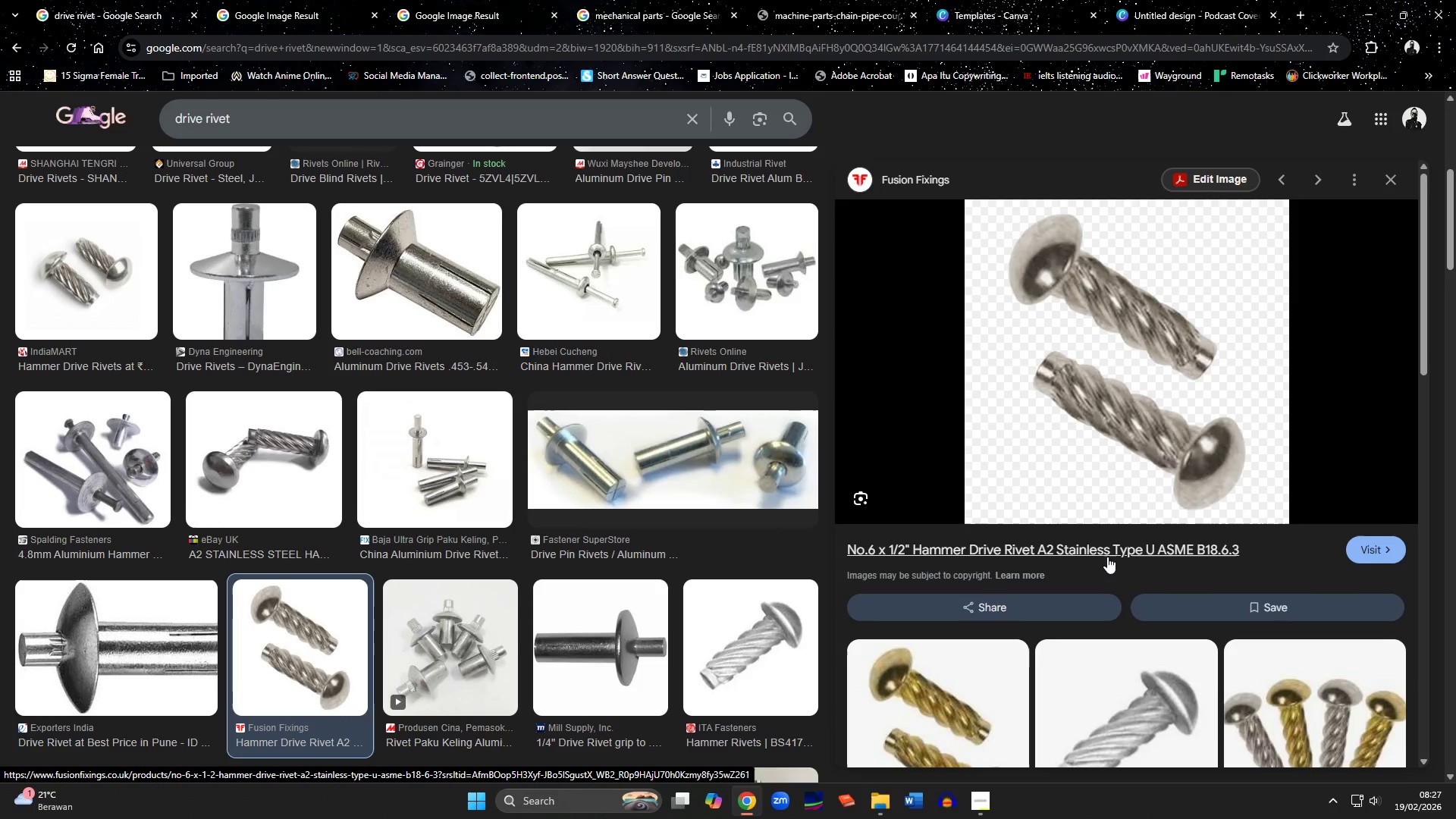 
wait(9.17)
 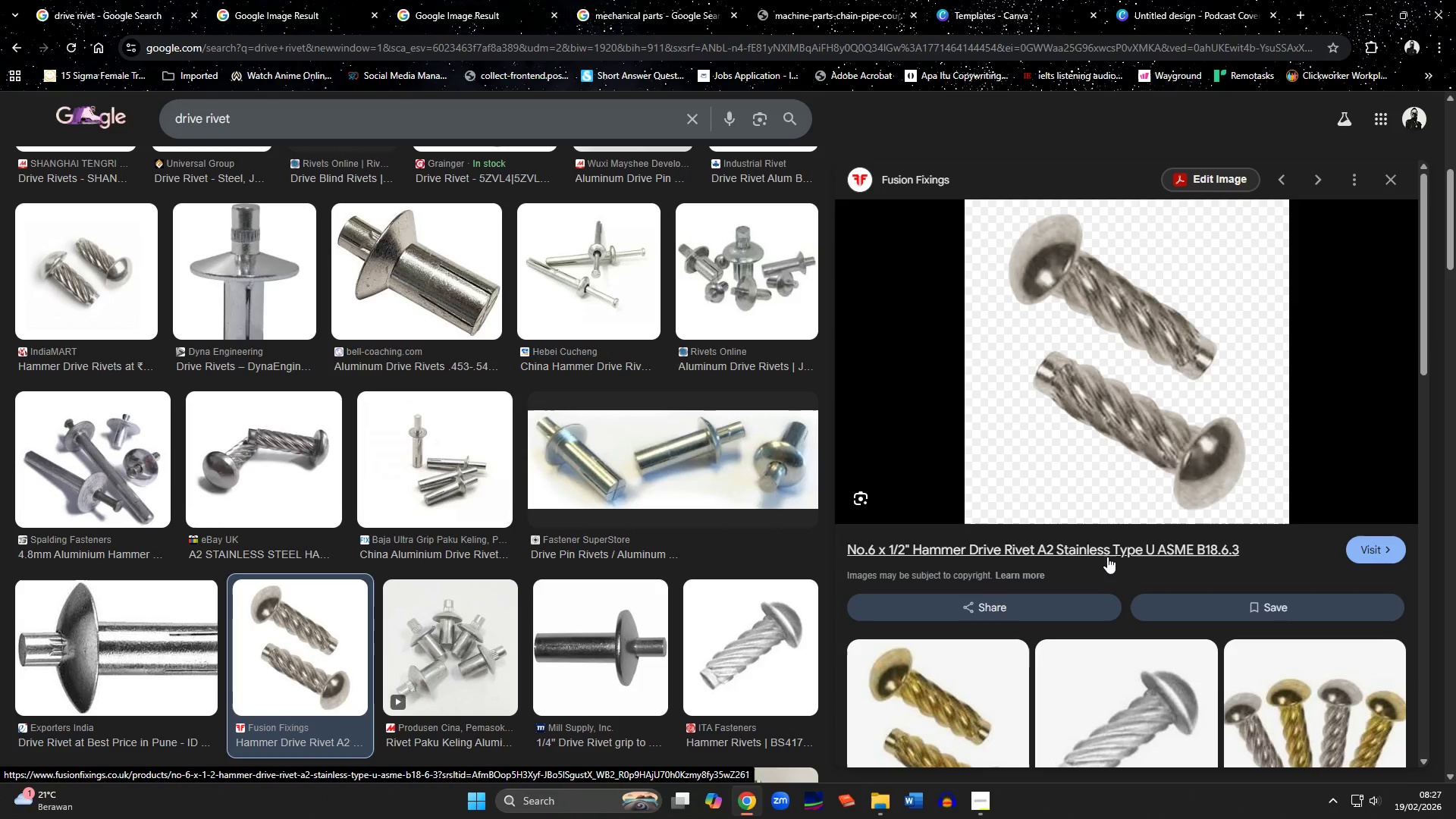 
left_click([1175, 12])
 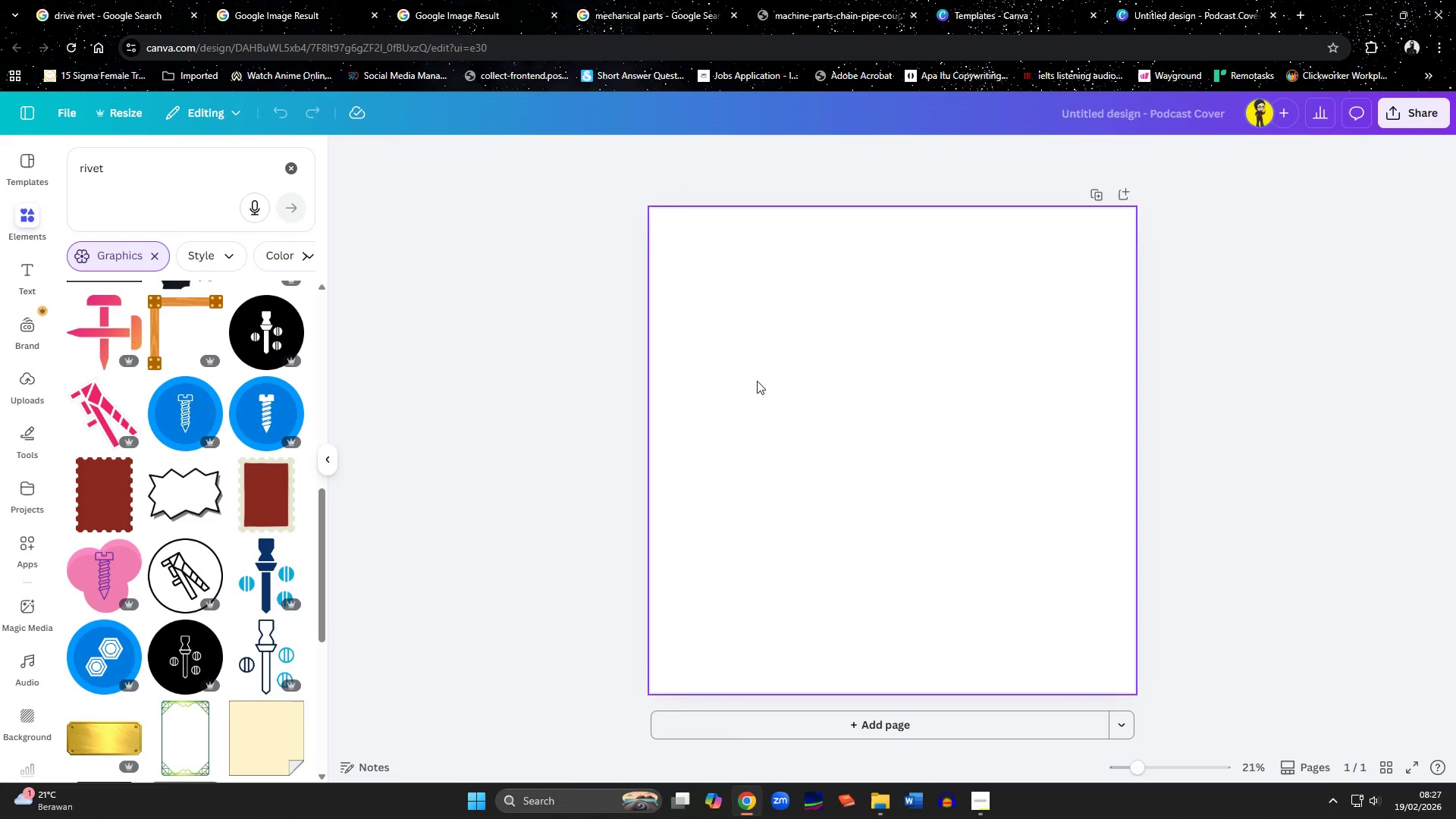 
left_click([757, 381])
 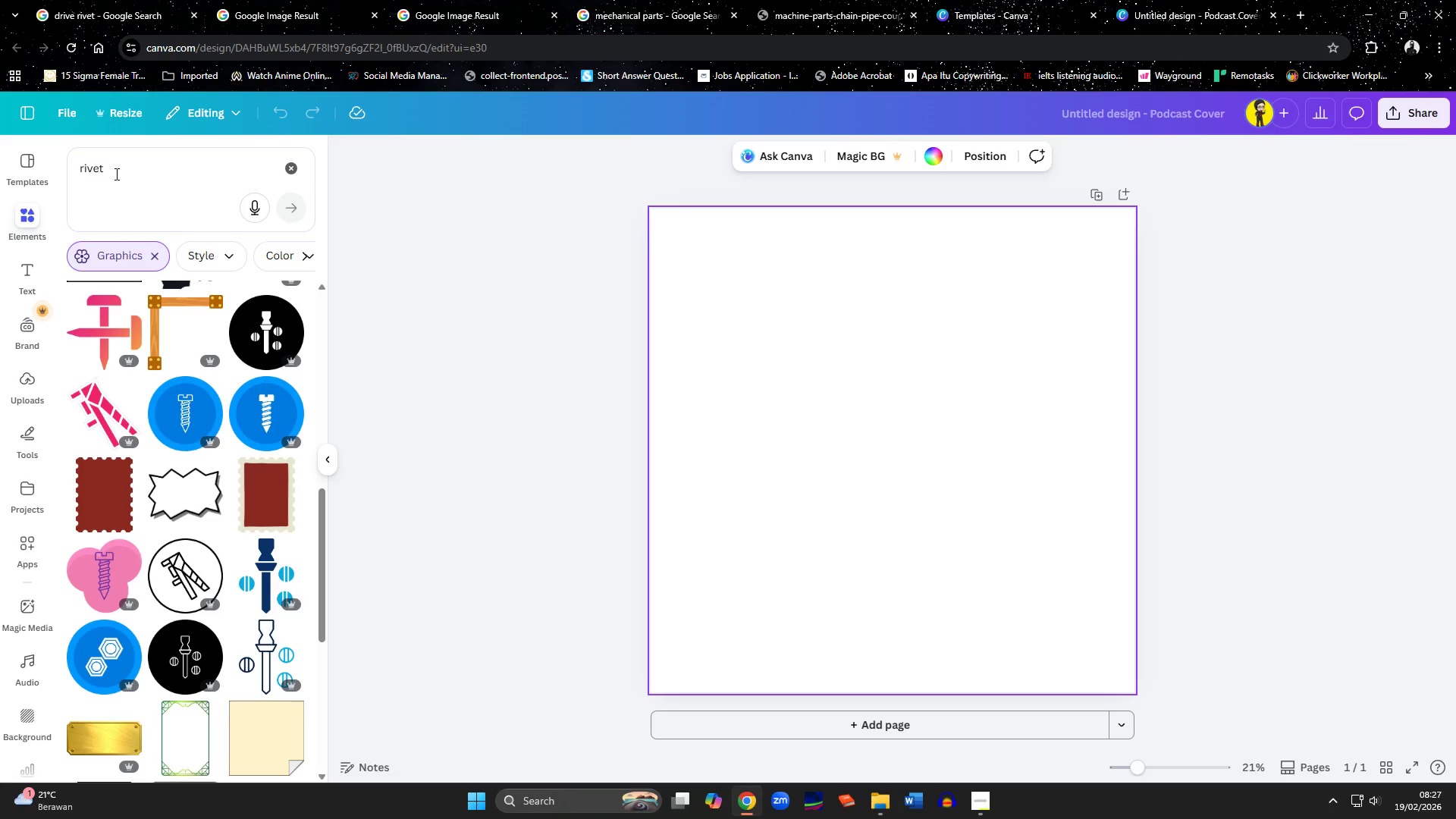 
left_click_drag(start_coordinate=[115, 174], to_coordinate=[57, 168])
 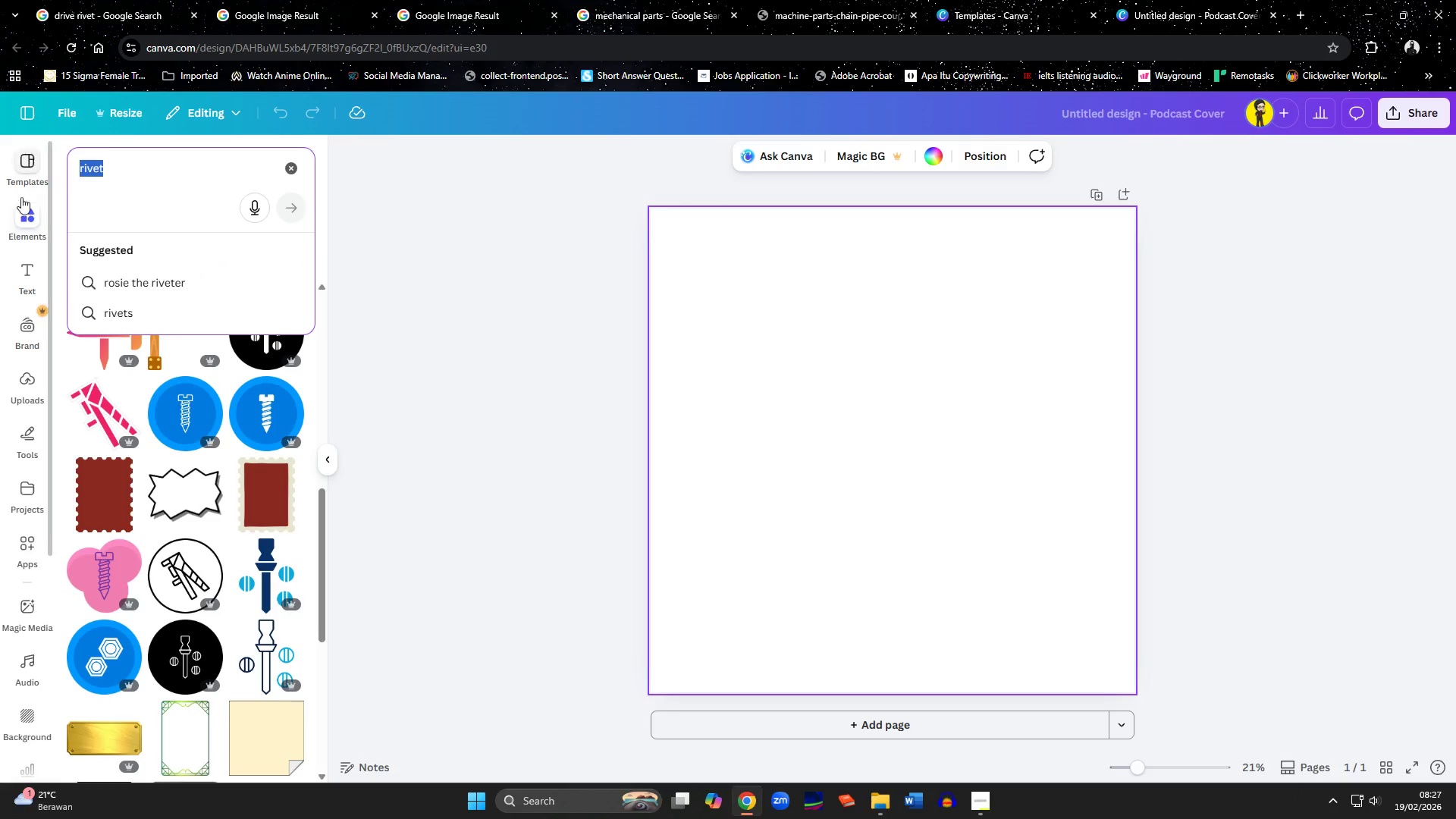 
left_click([17, 226])
 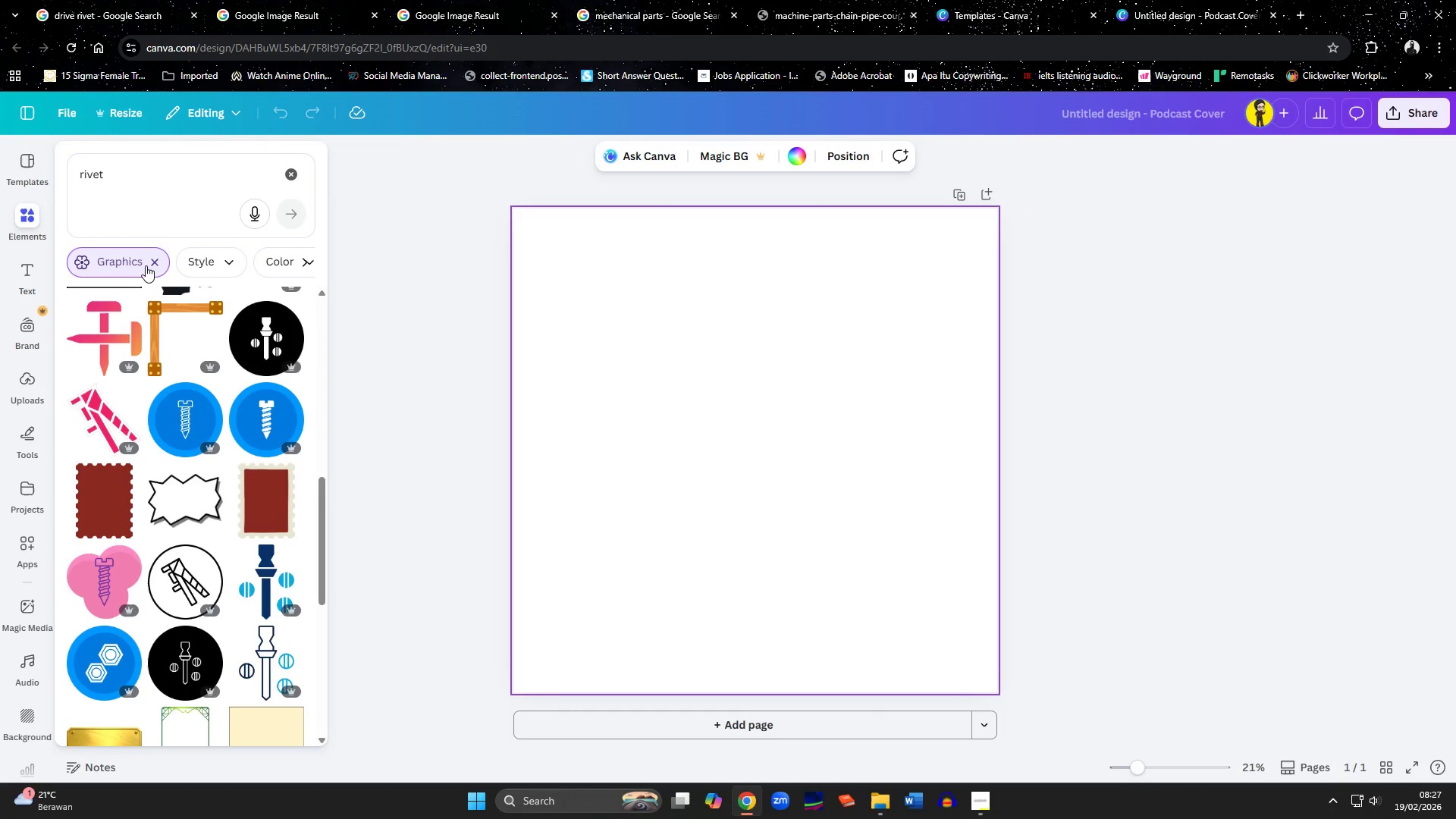 
left_click([155, 265])
 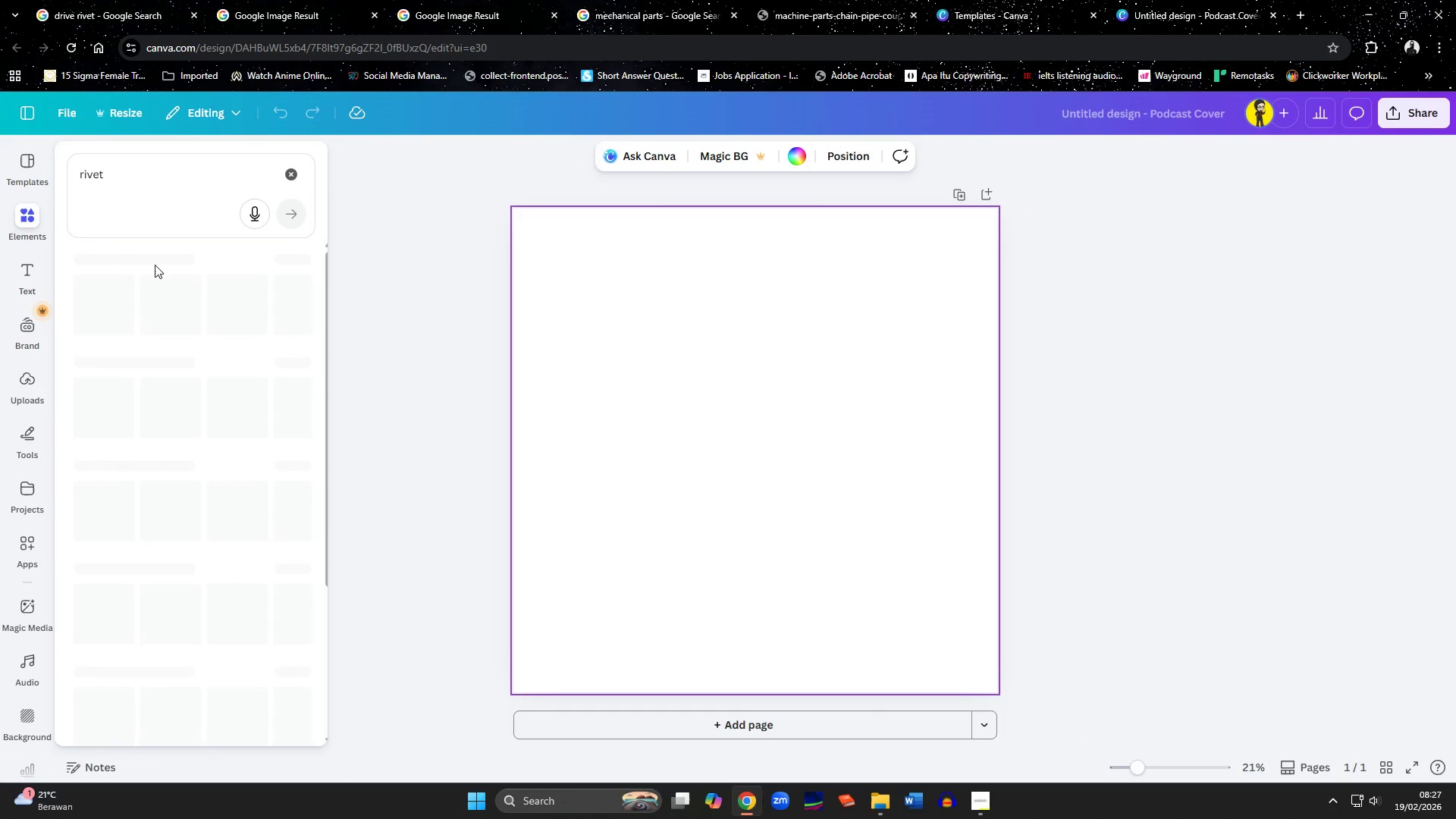 
mouse_move([197, 262])
 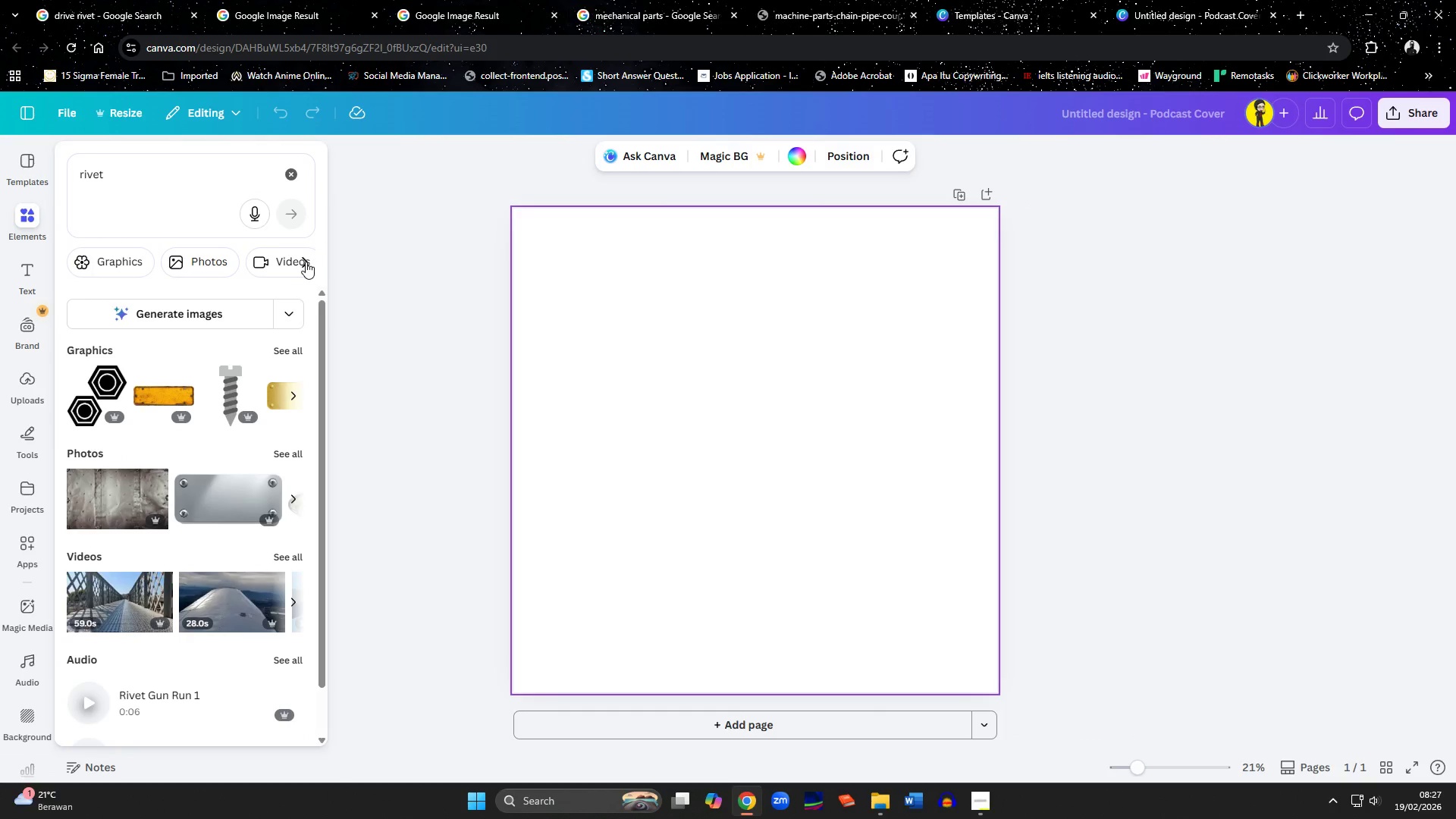 
left_click([306, 262])
 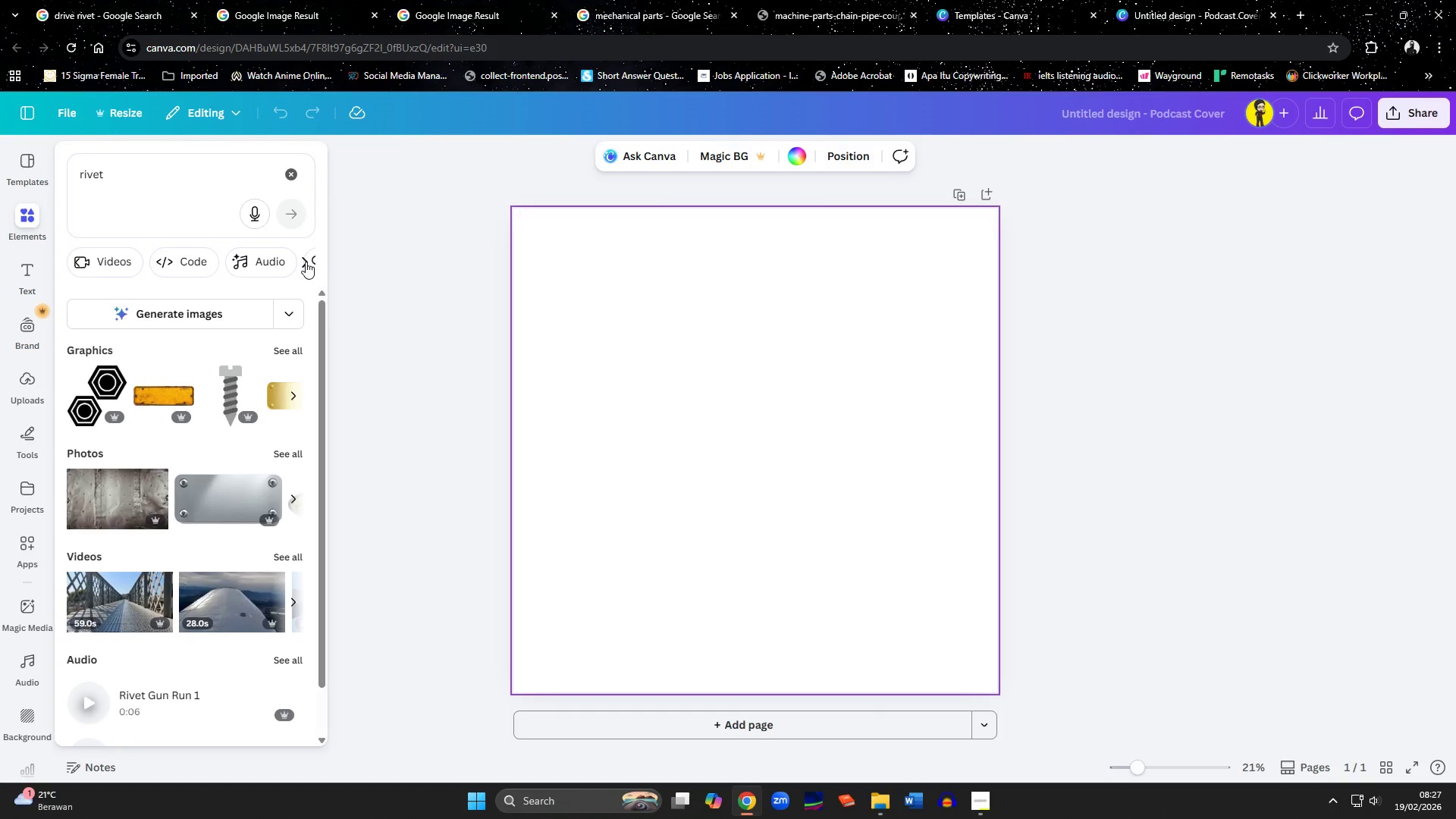 
left_click([306, 262])
 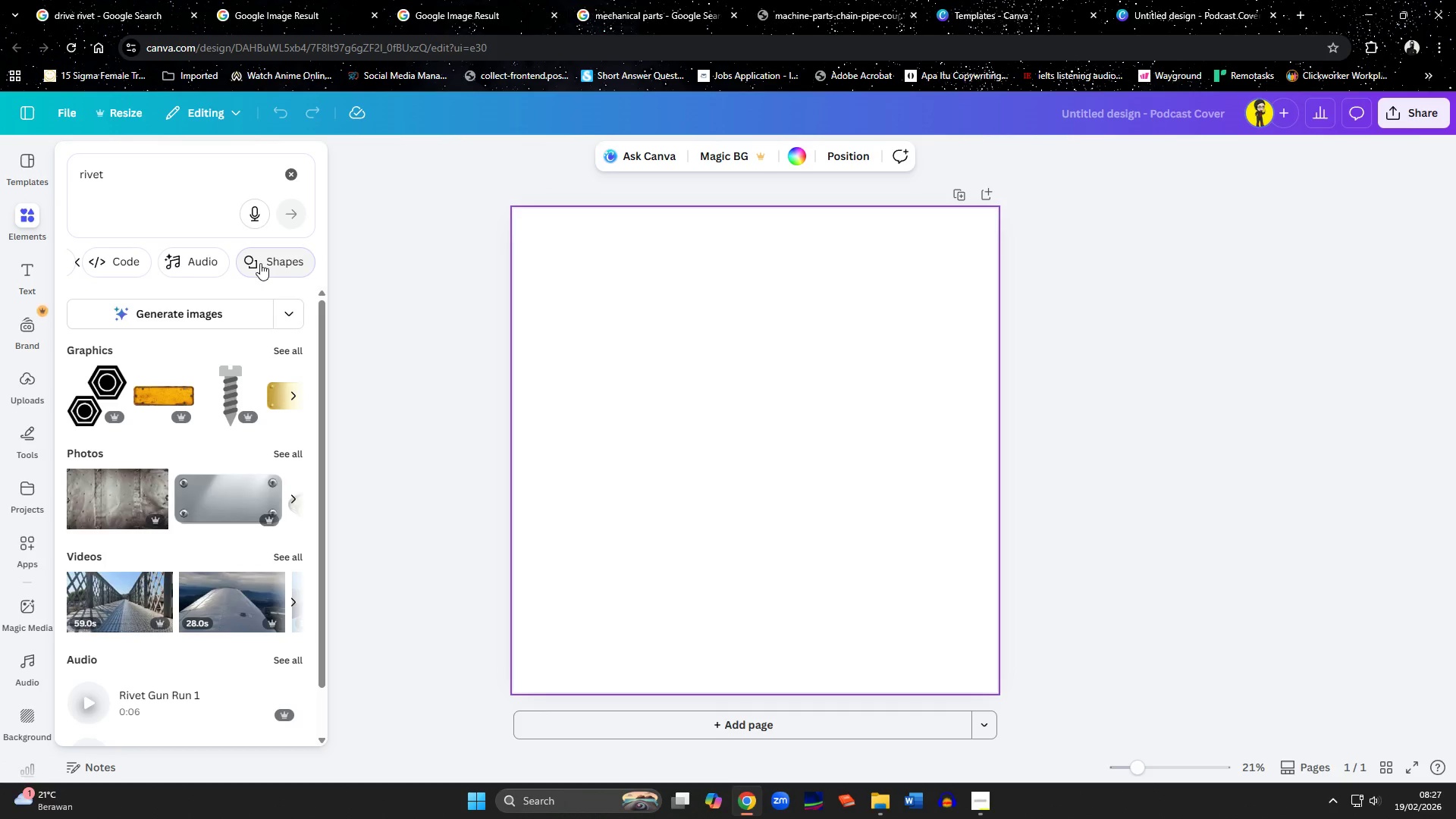 
left_click([260, 263])
 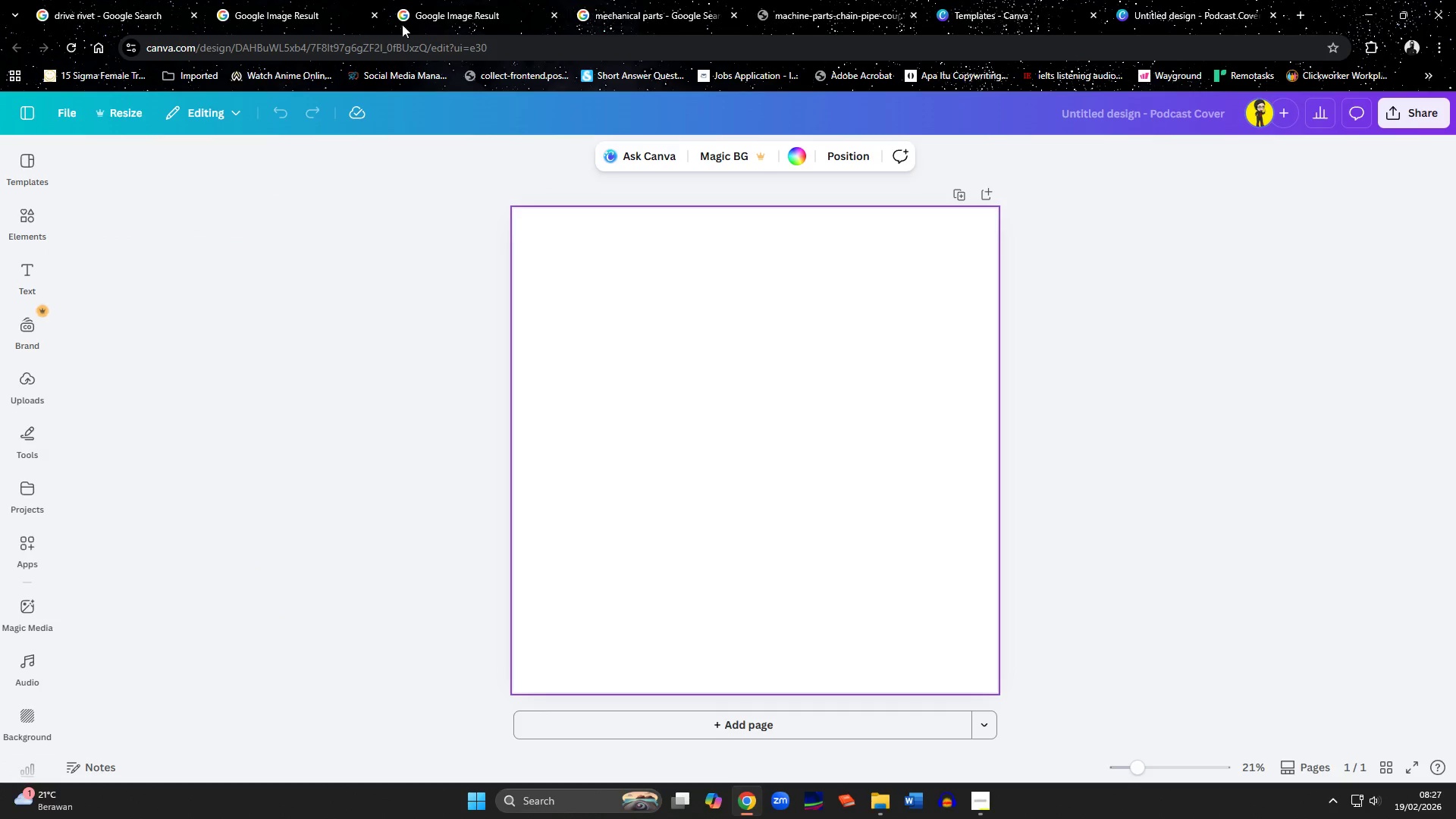 
left_click([290, 5])
 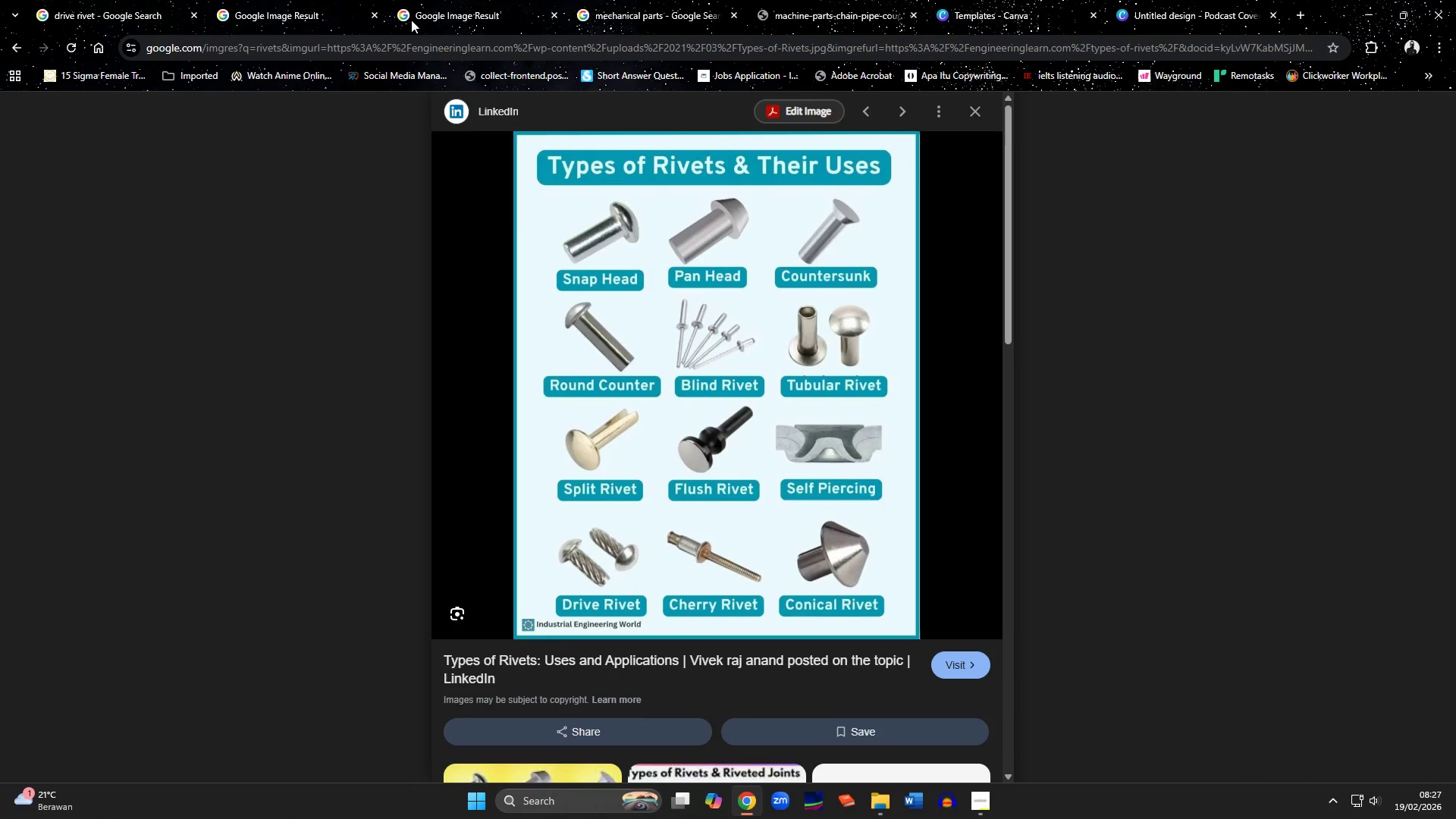 
left_click([126, 0])
 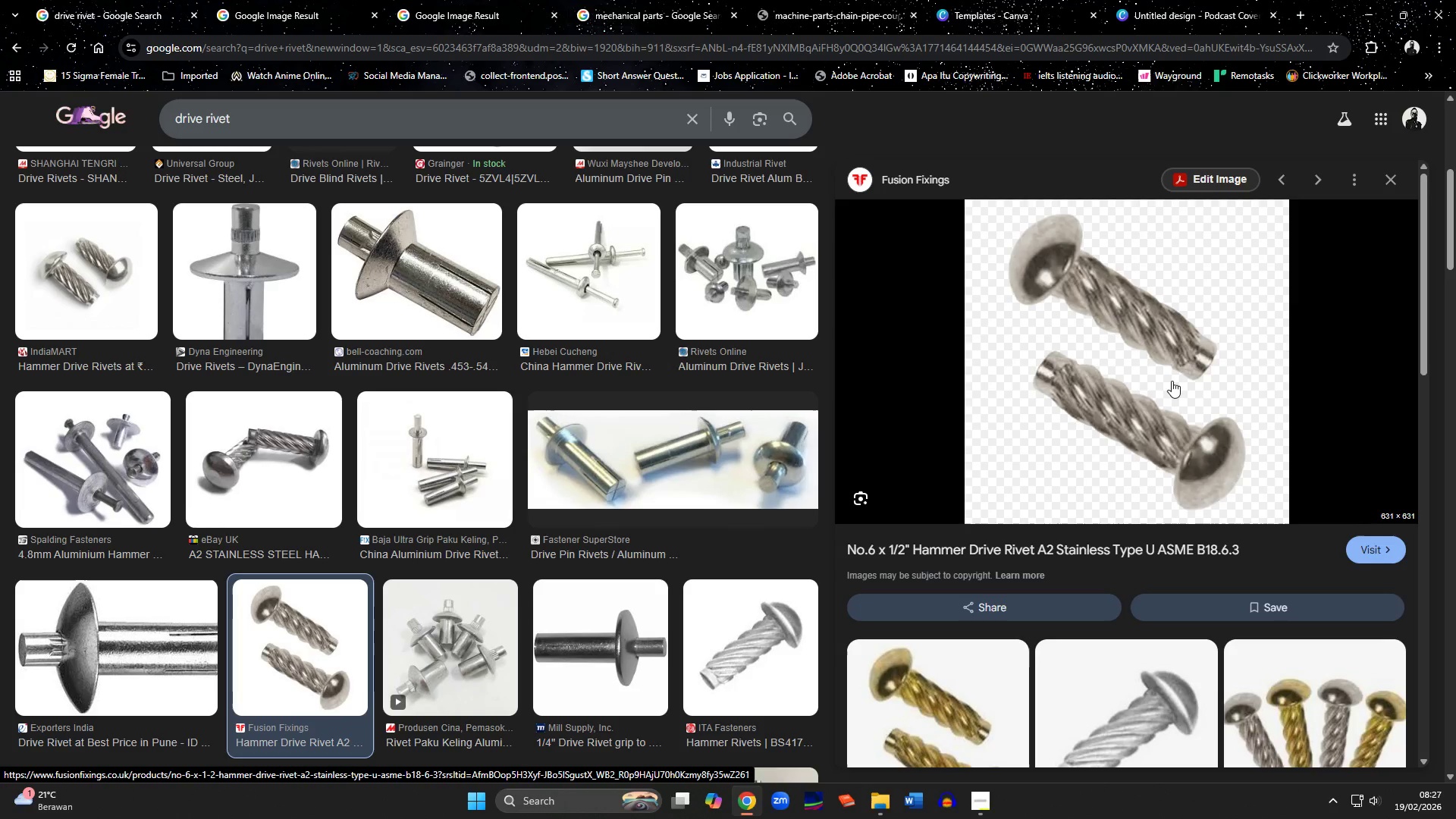 
wait(9.94)
 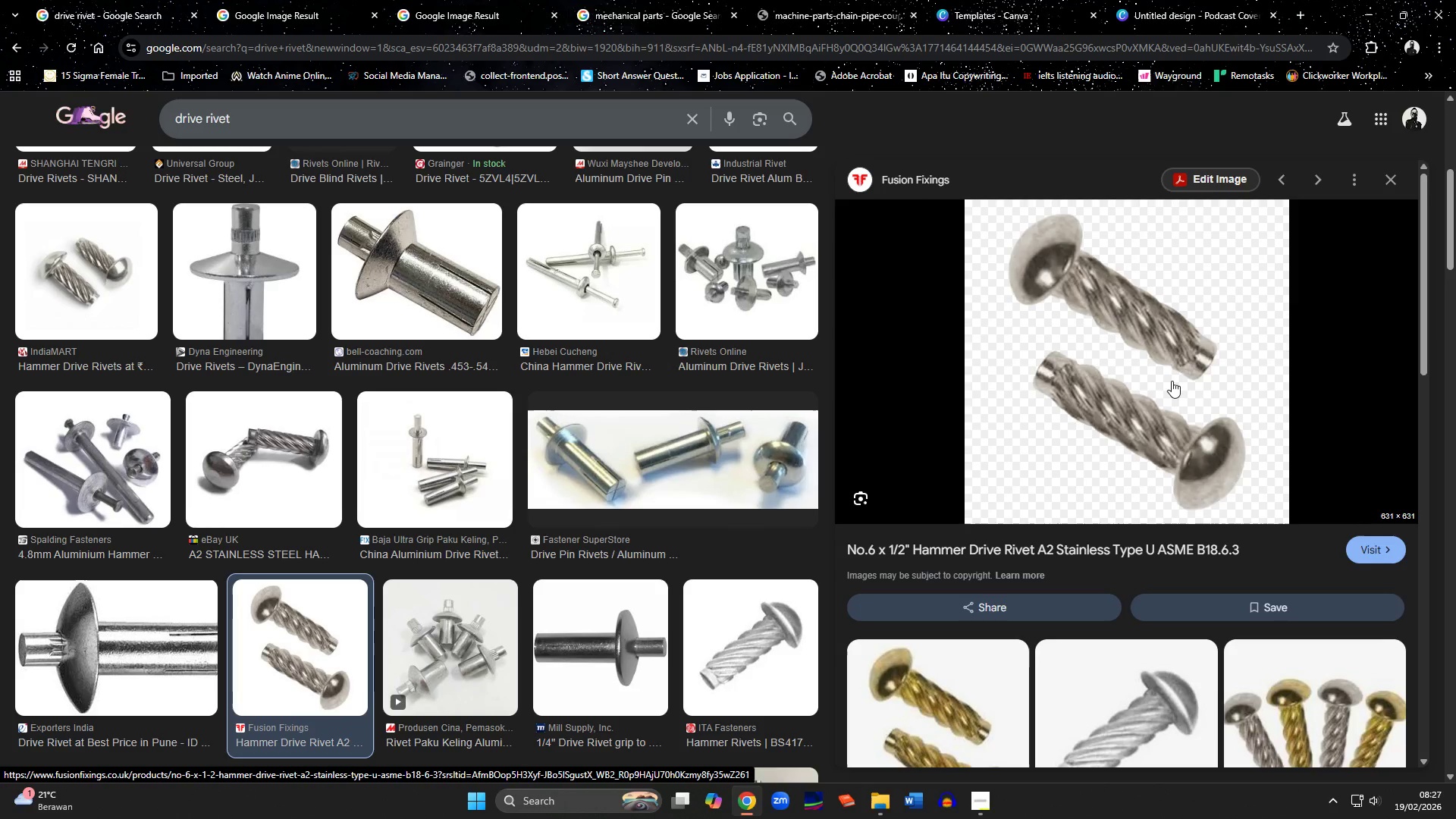 
scroll: coordinate [1183, 761], scroll_direction: down, amount: 2.0
 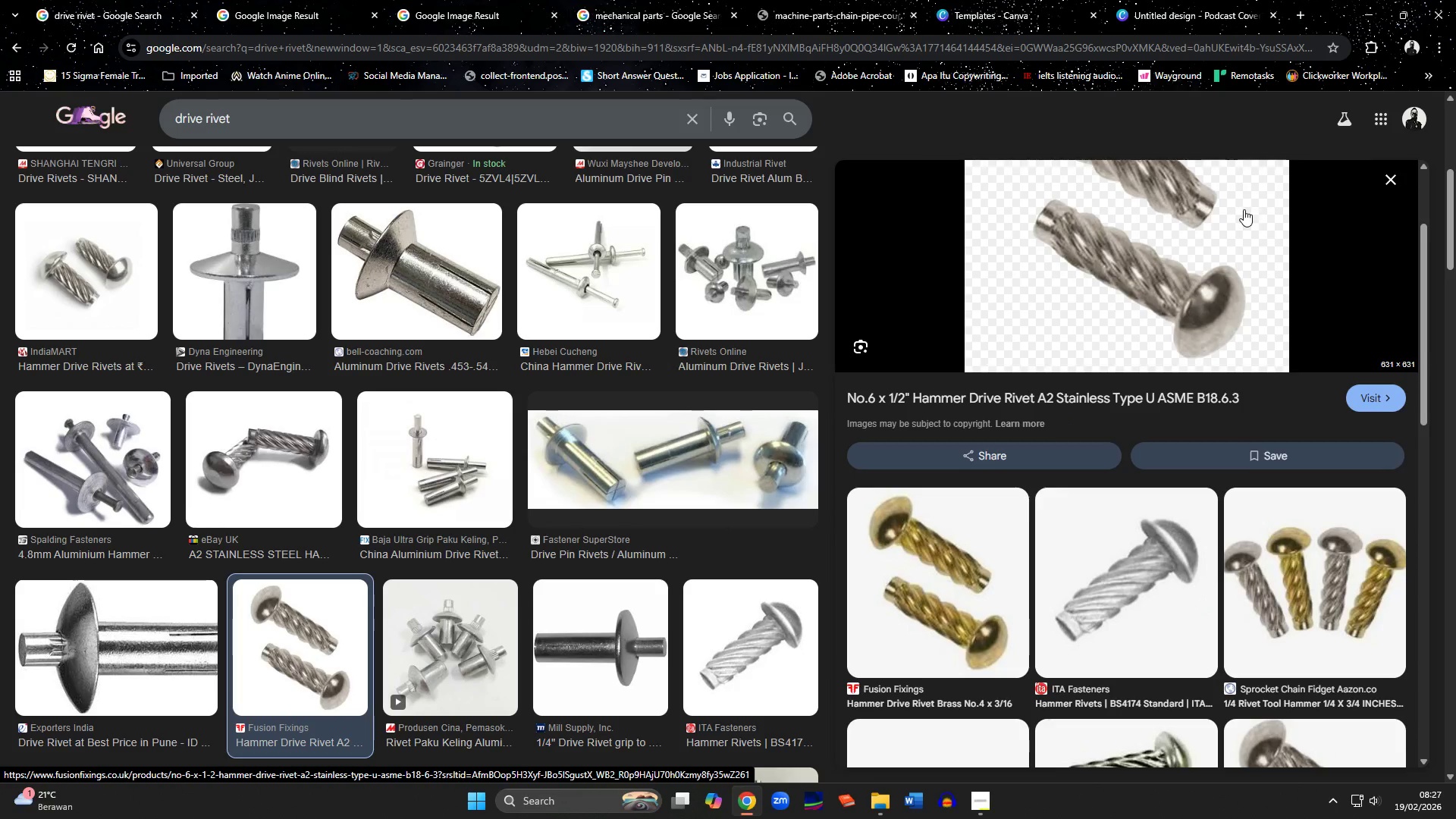 
left_click([1205, 0])
 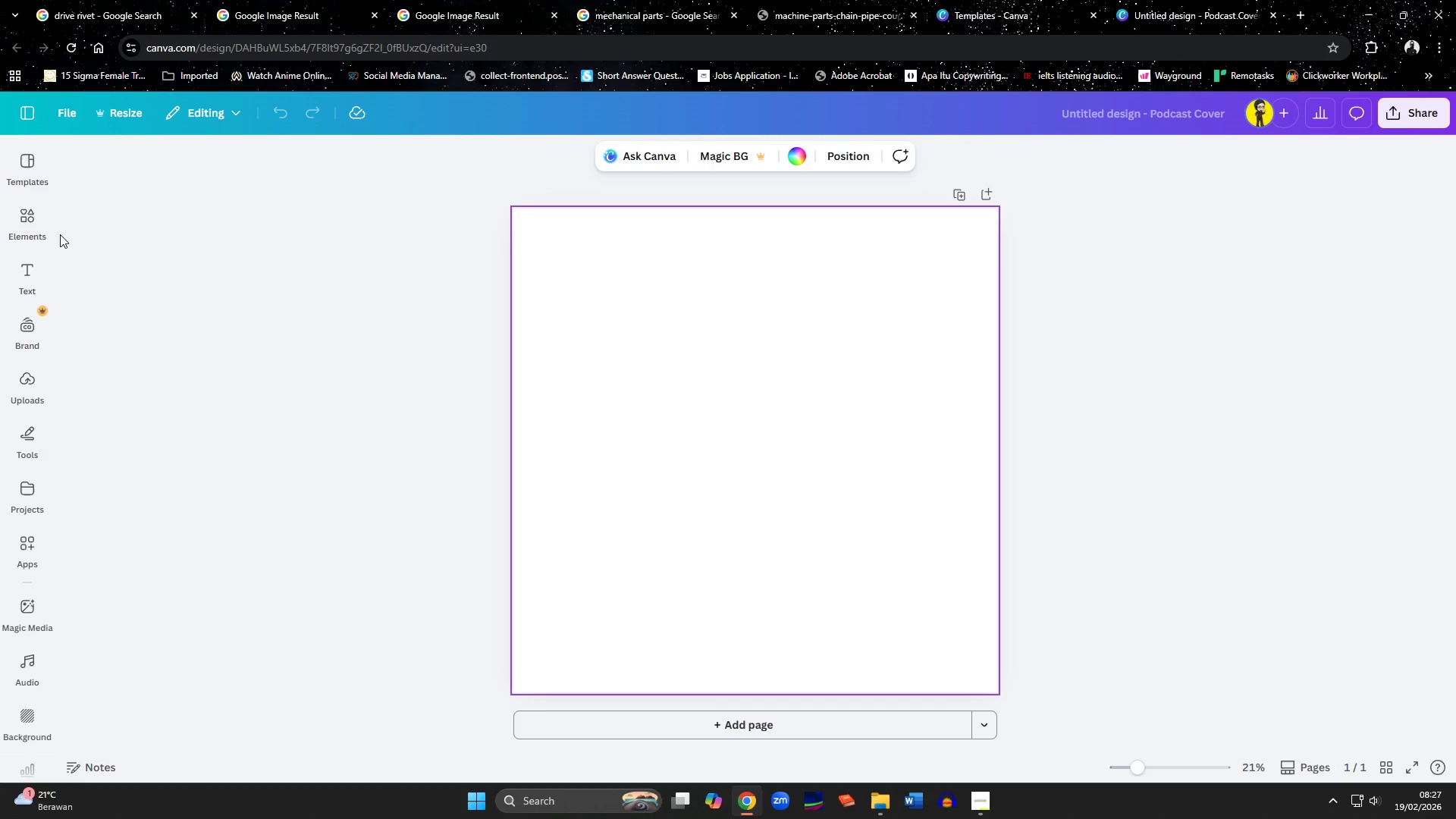 
left_click([27, 225])
 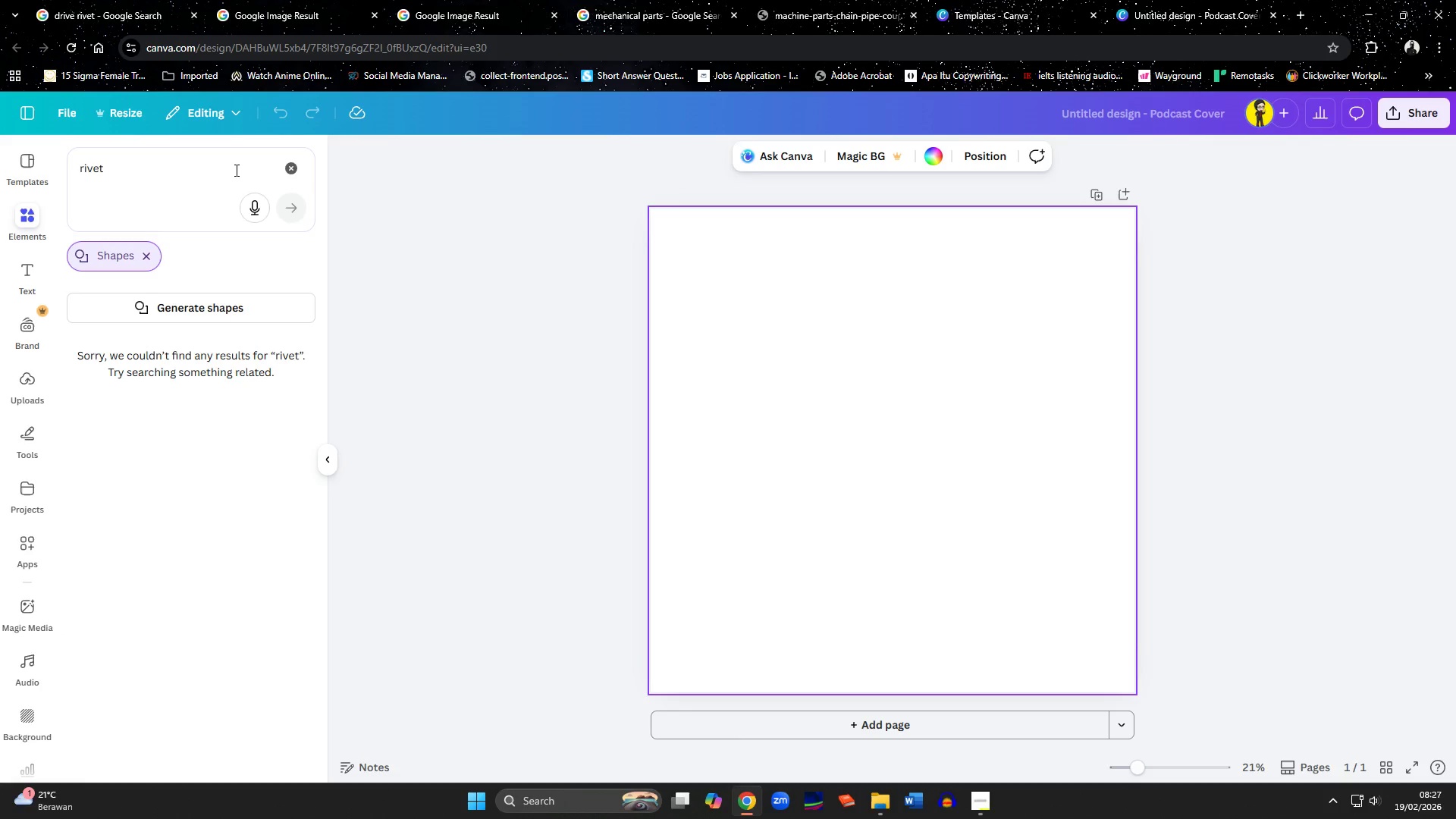 
left_click([286, 164])
 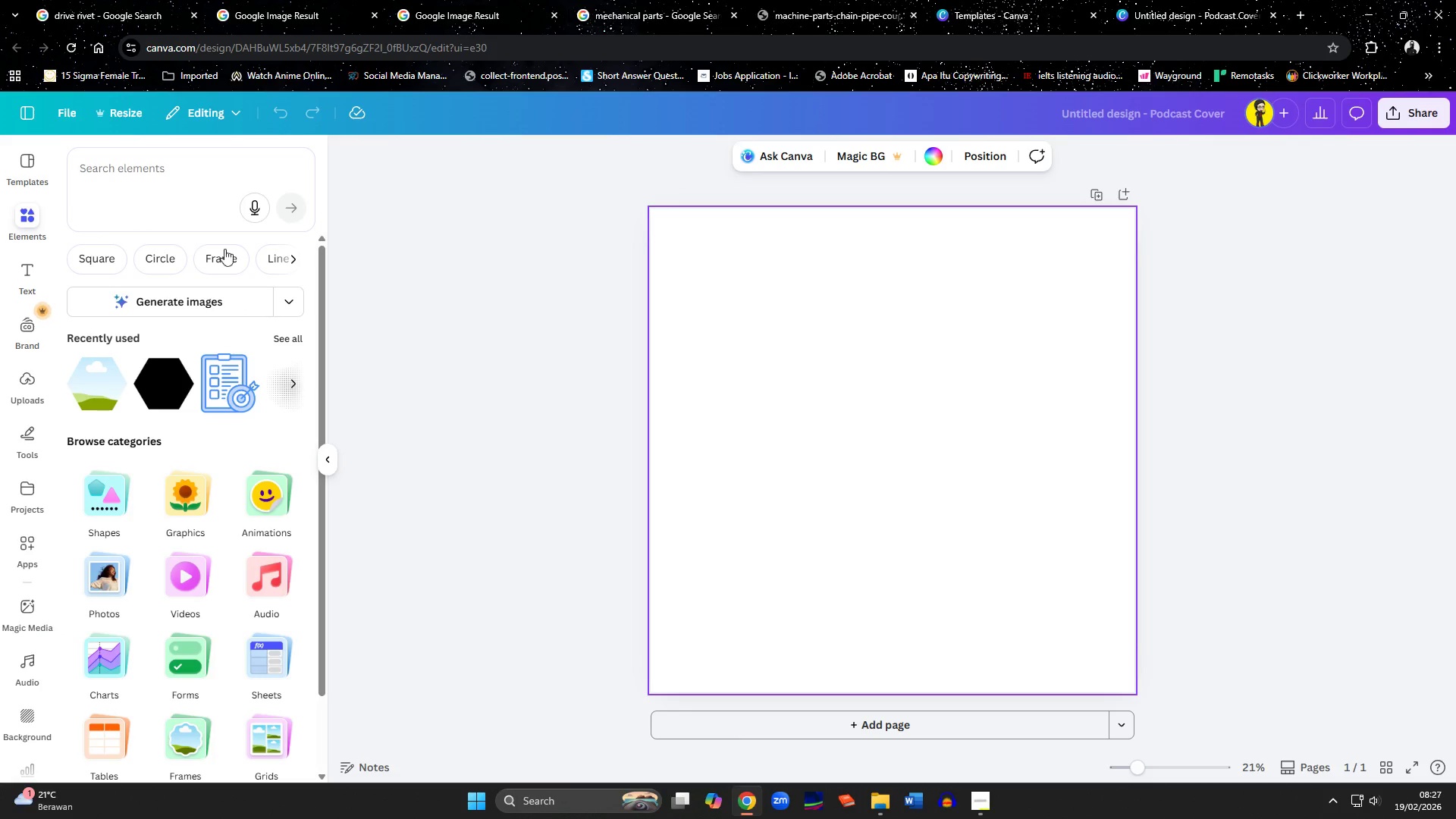 
left_click([295, 259])
 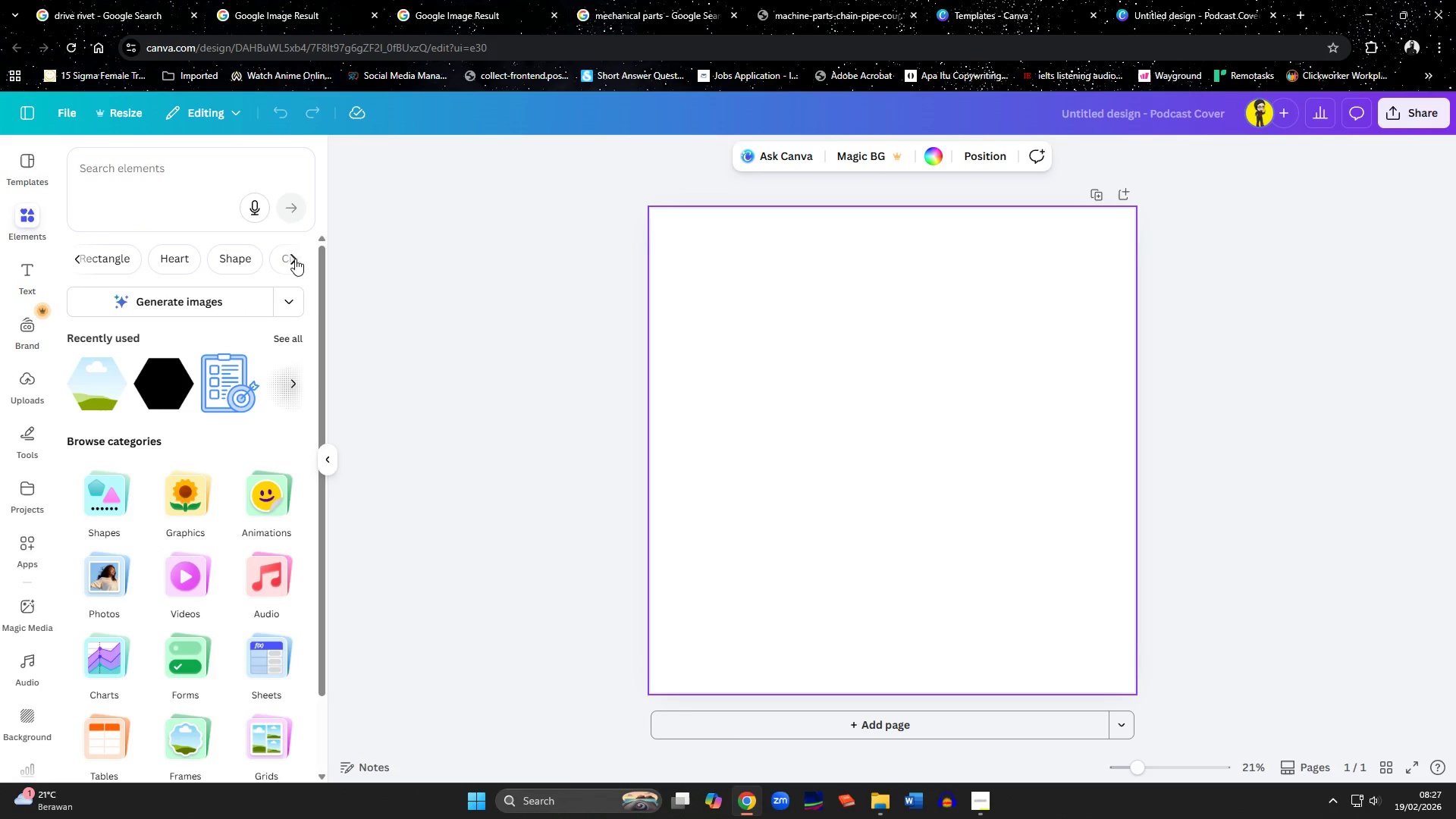 
left_click([232, 259])
 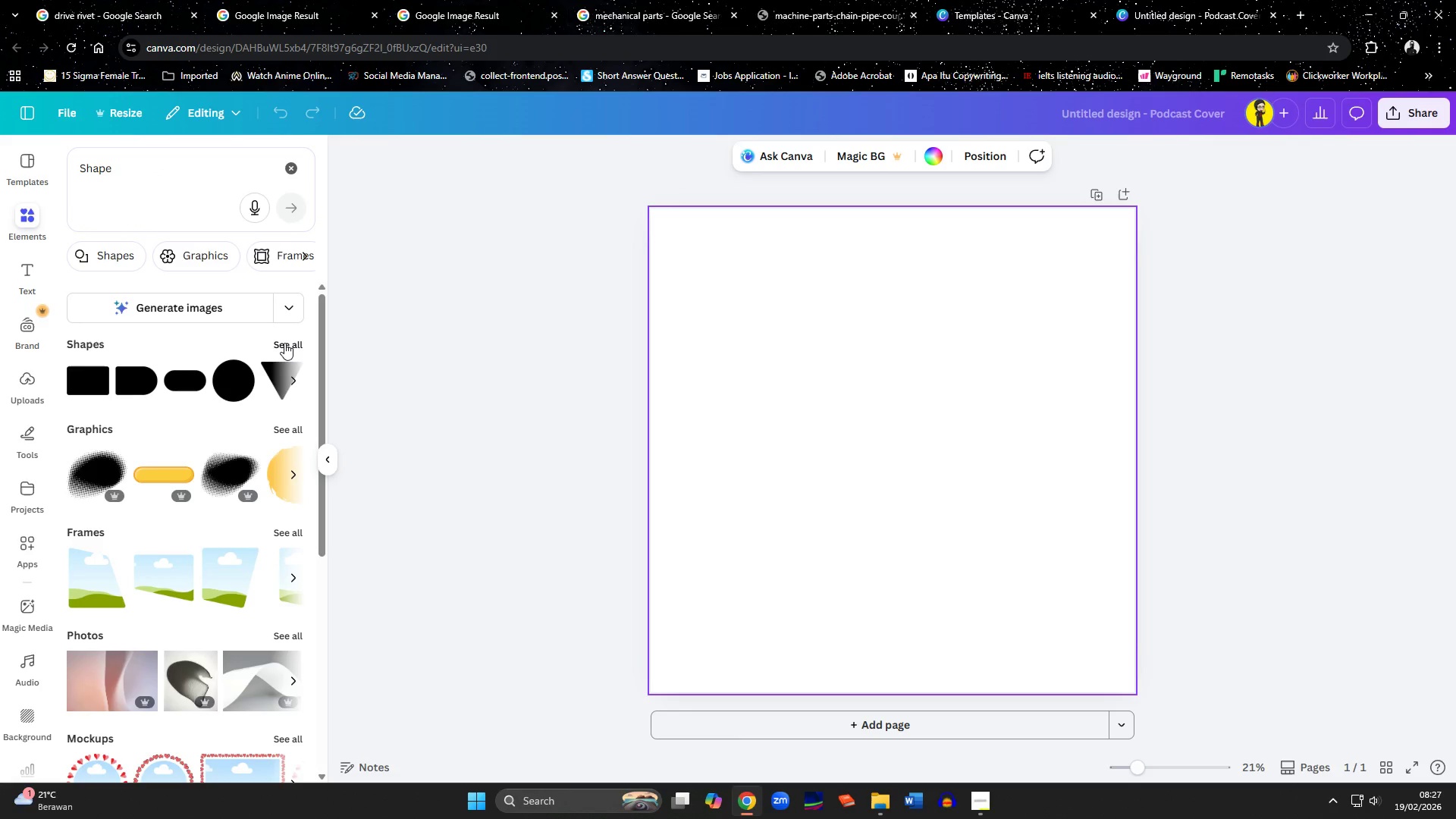 
left_click([284, 343])
 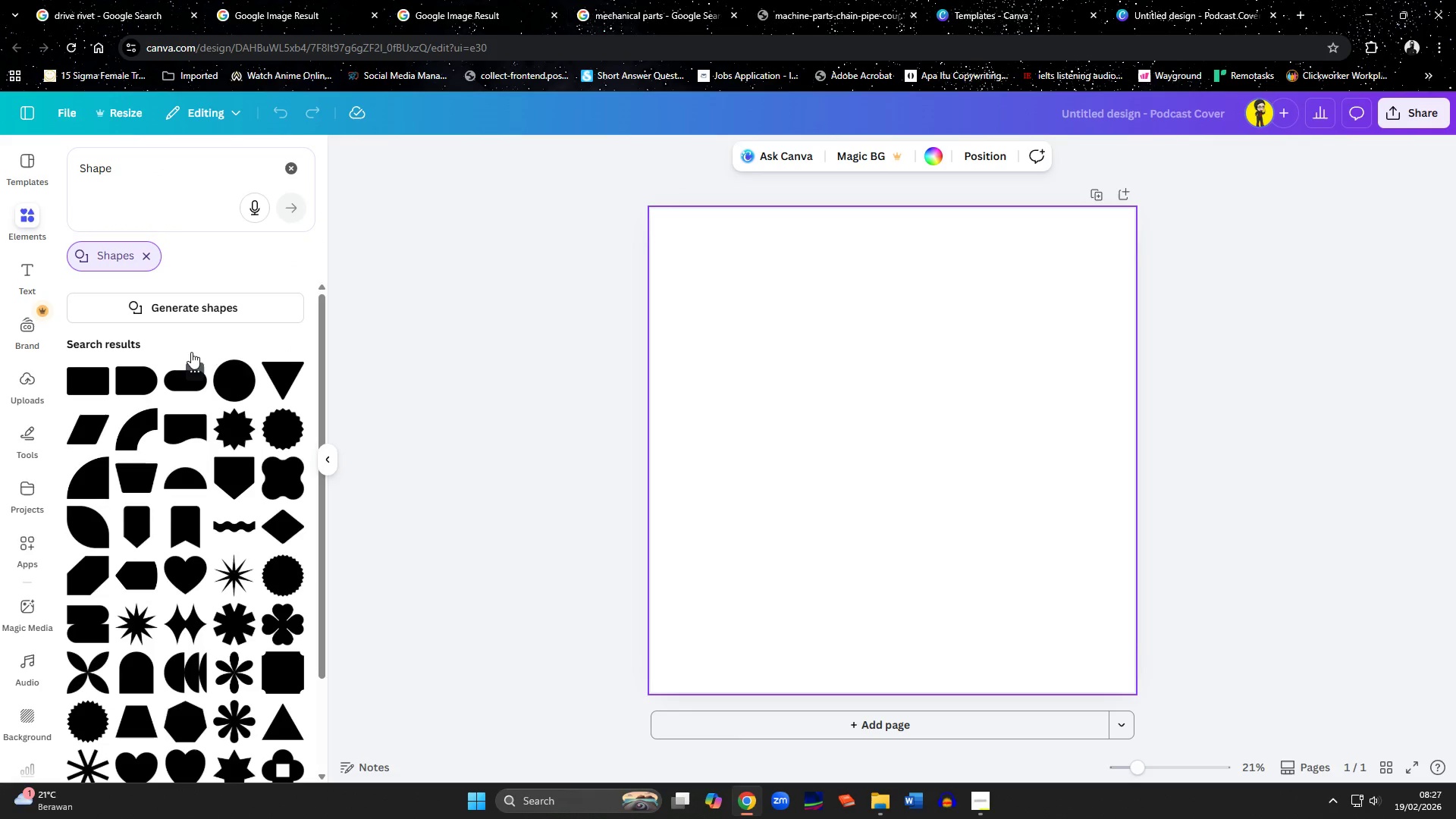 
left_click([175, 475])
 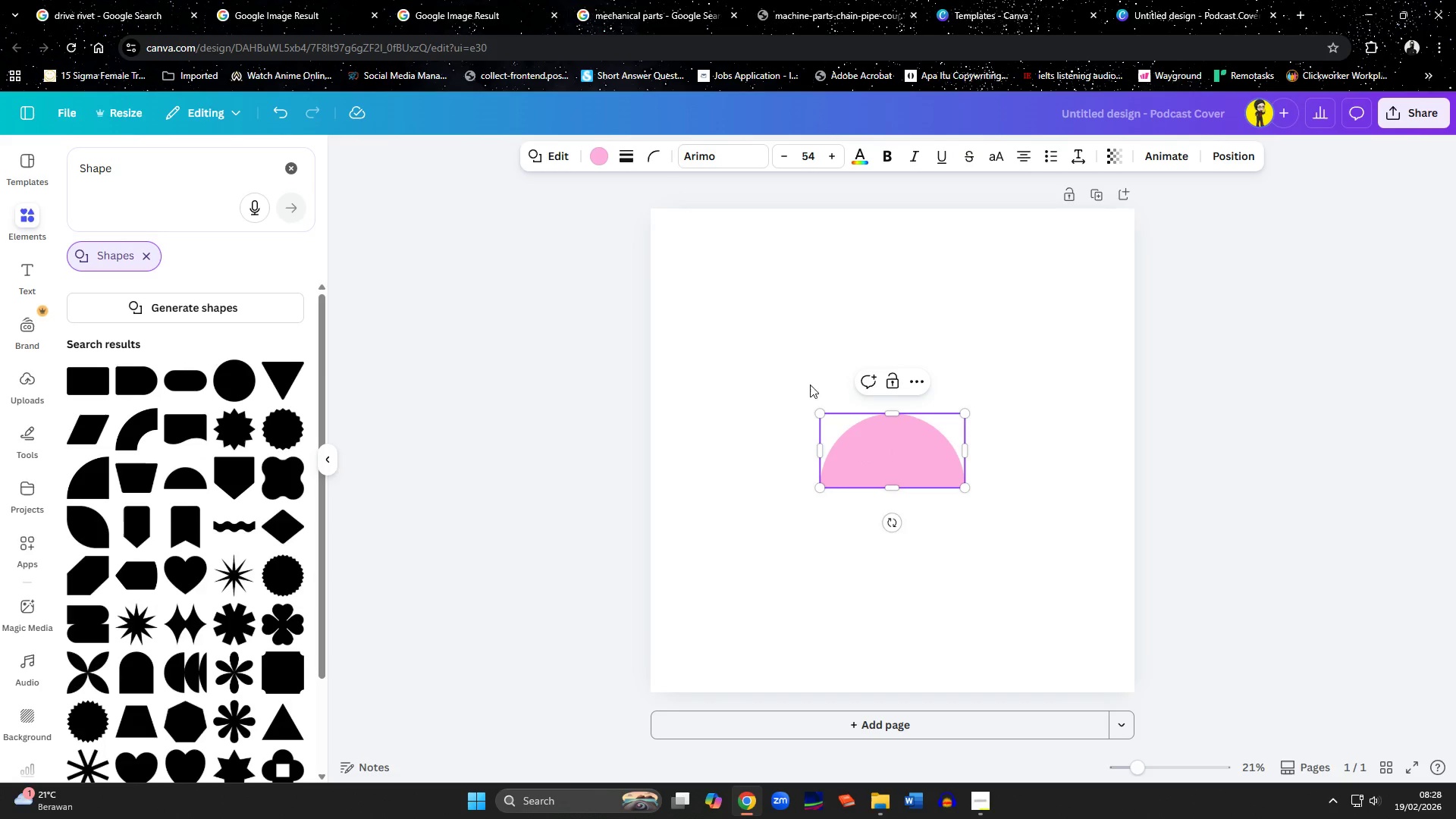 
left_click([597, 152])
 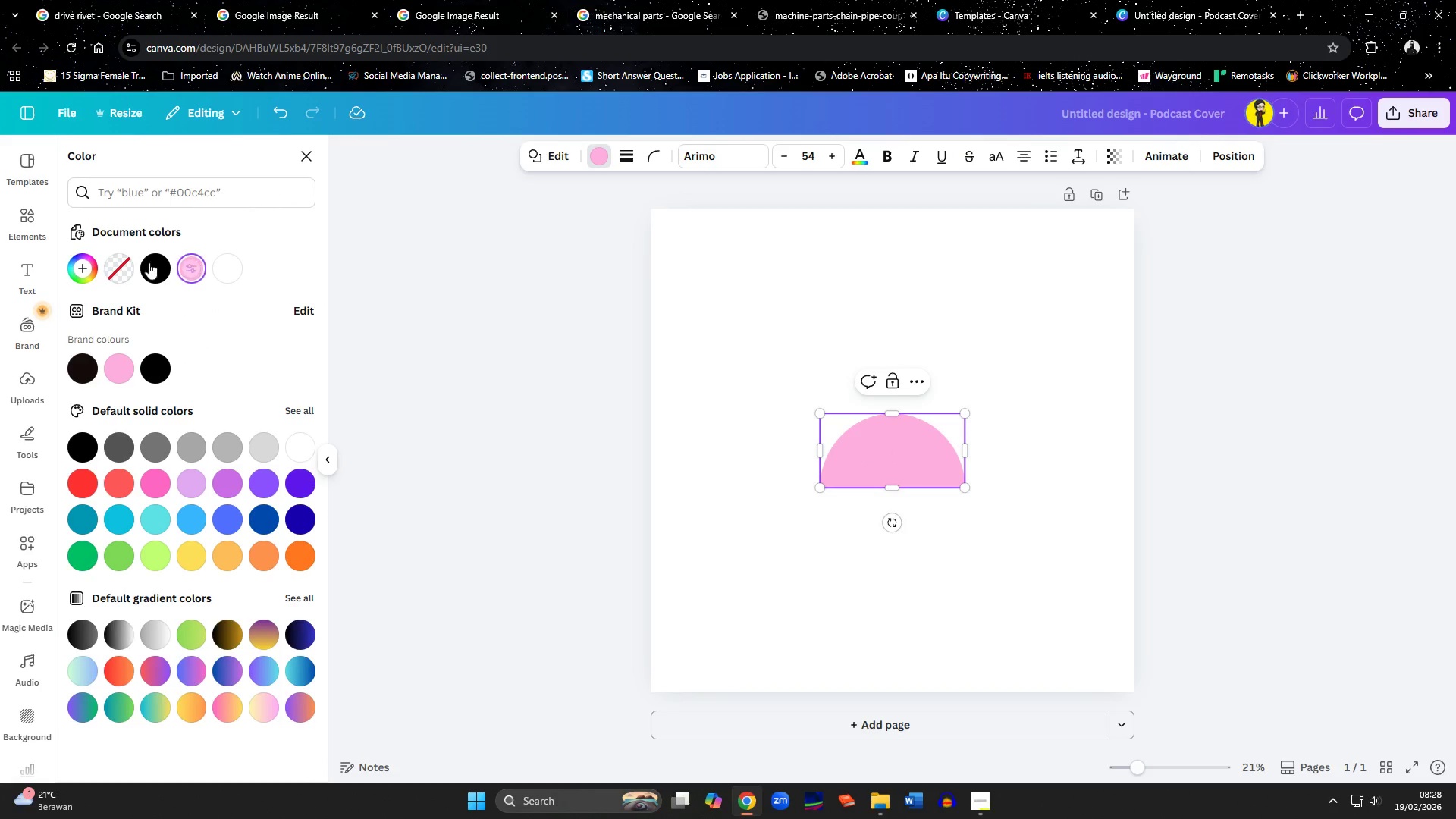 
left_click([119, 265])
 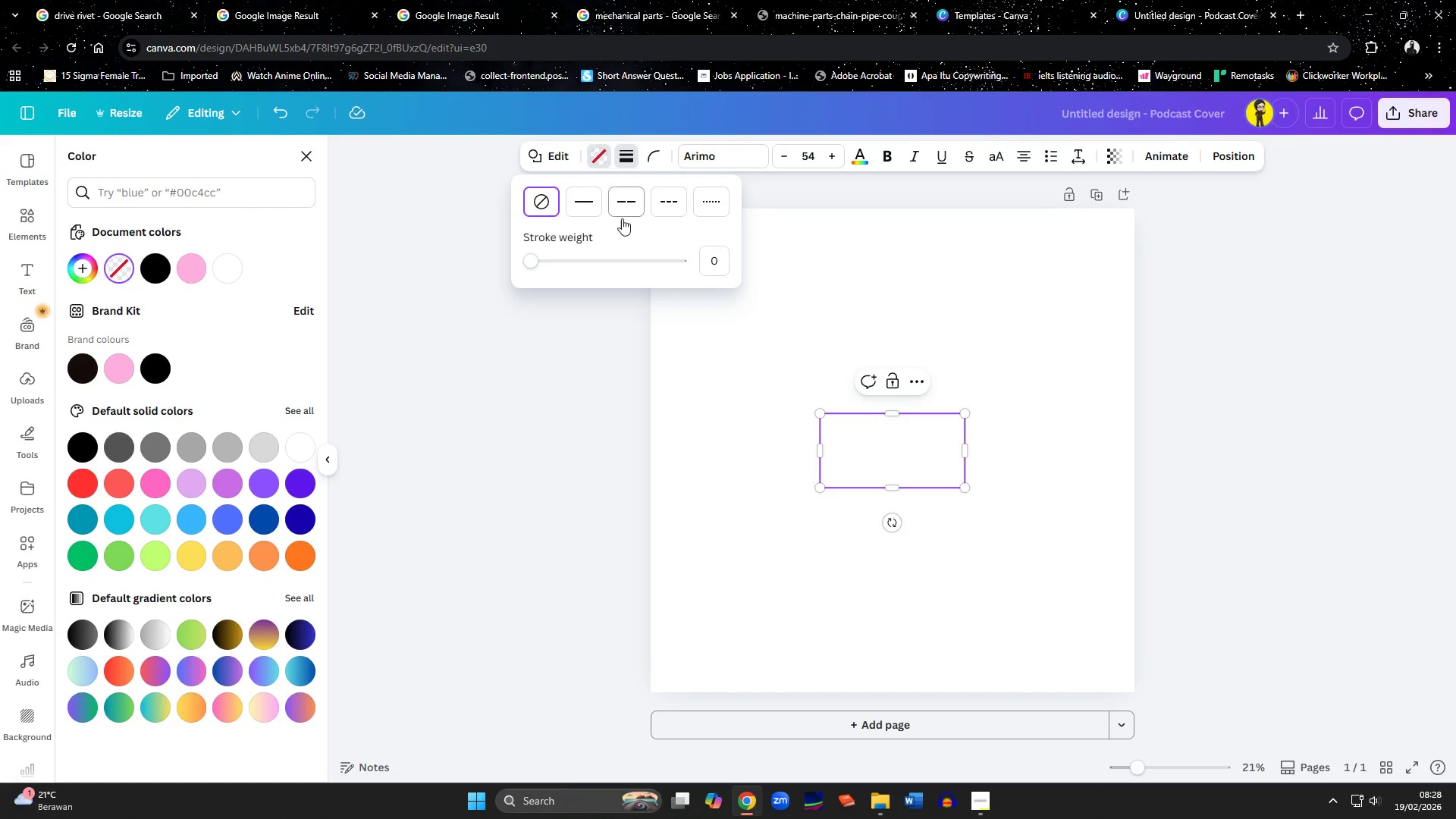 
left_click([582, 213])
 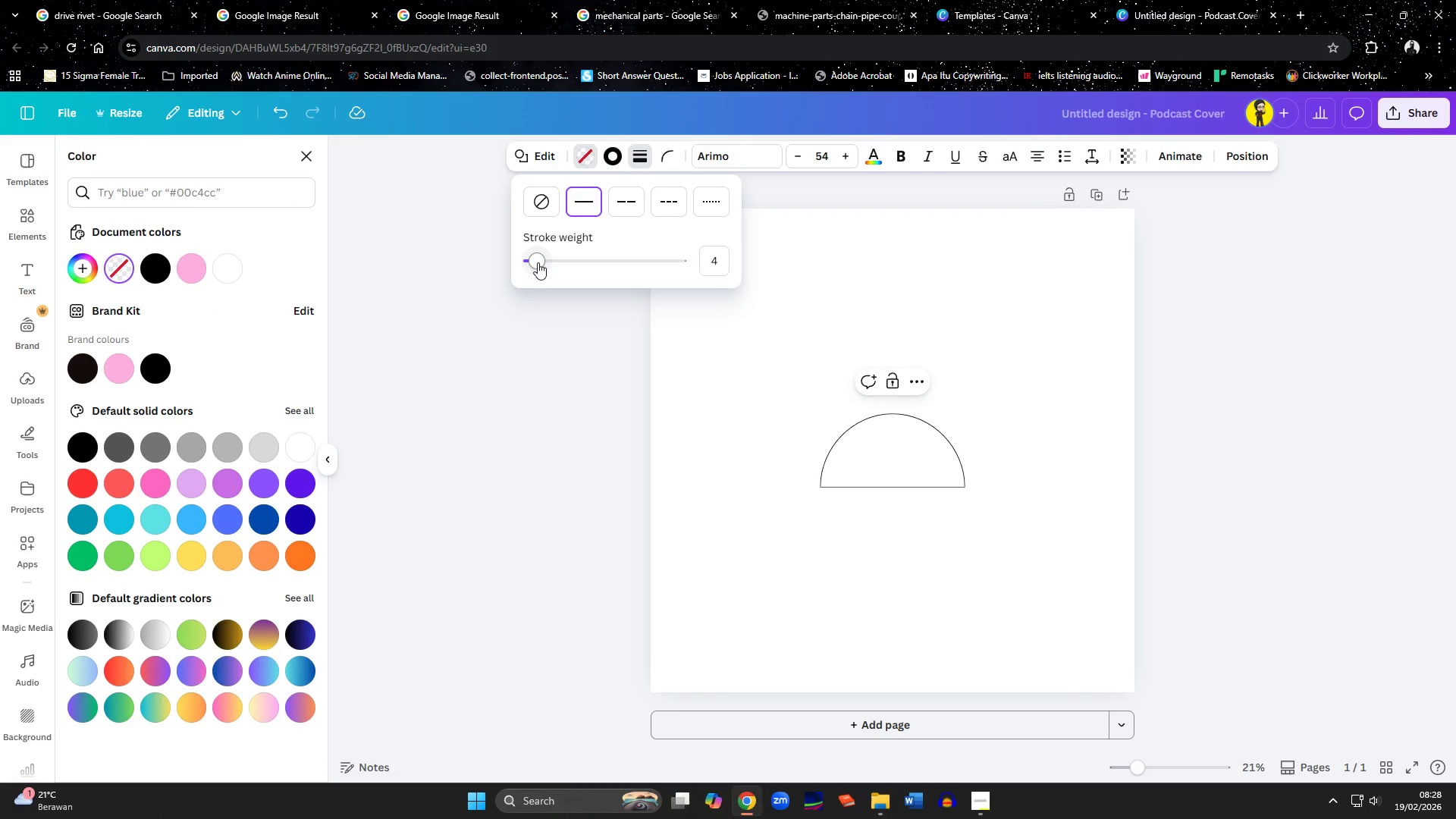 
left_click_drag(start_coordinate=[536, 262], to_coordinate=[604, 281])
 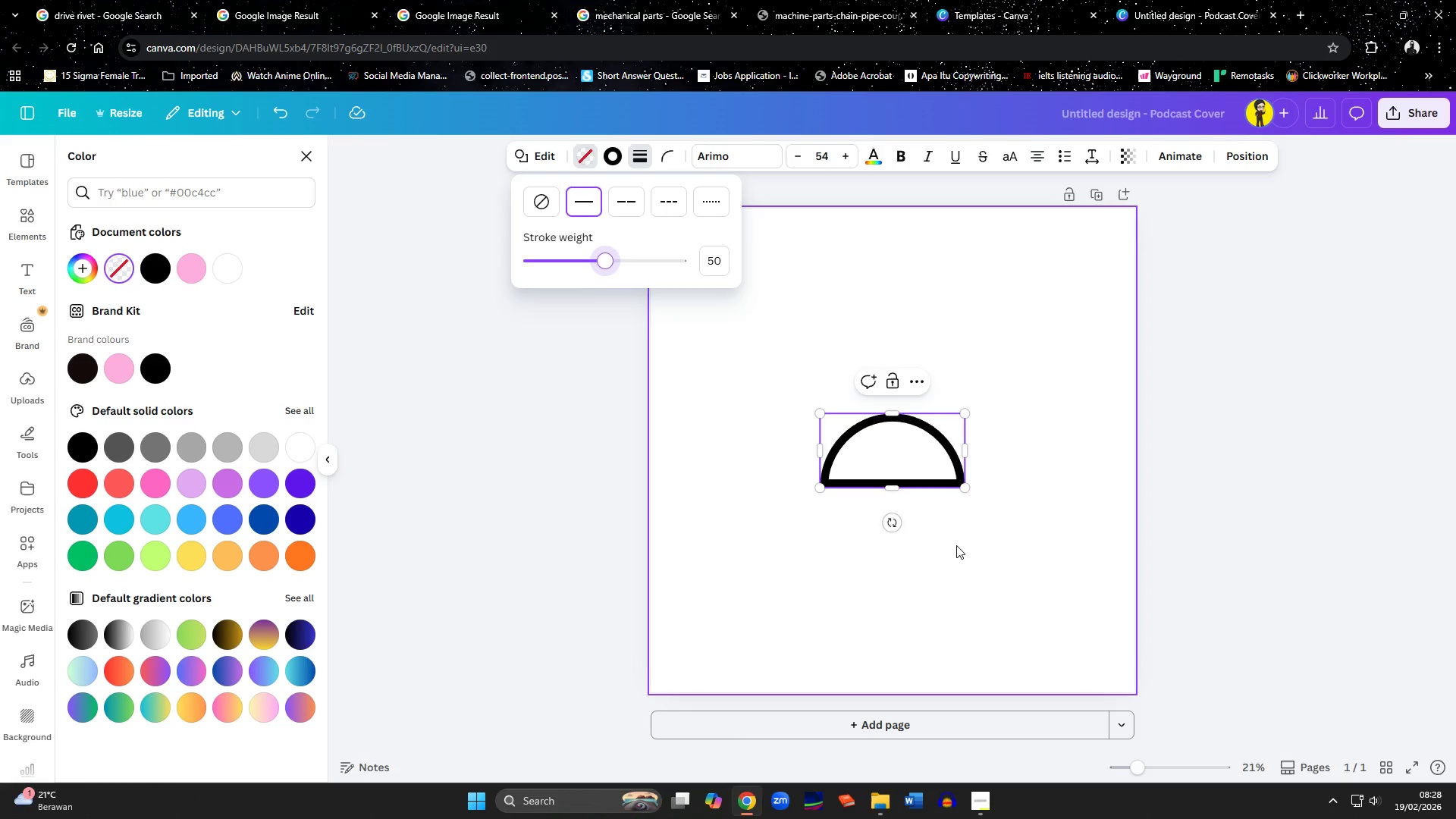 
left_click([956, 545])
 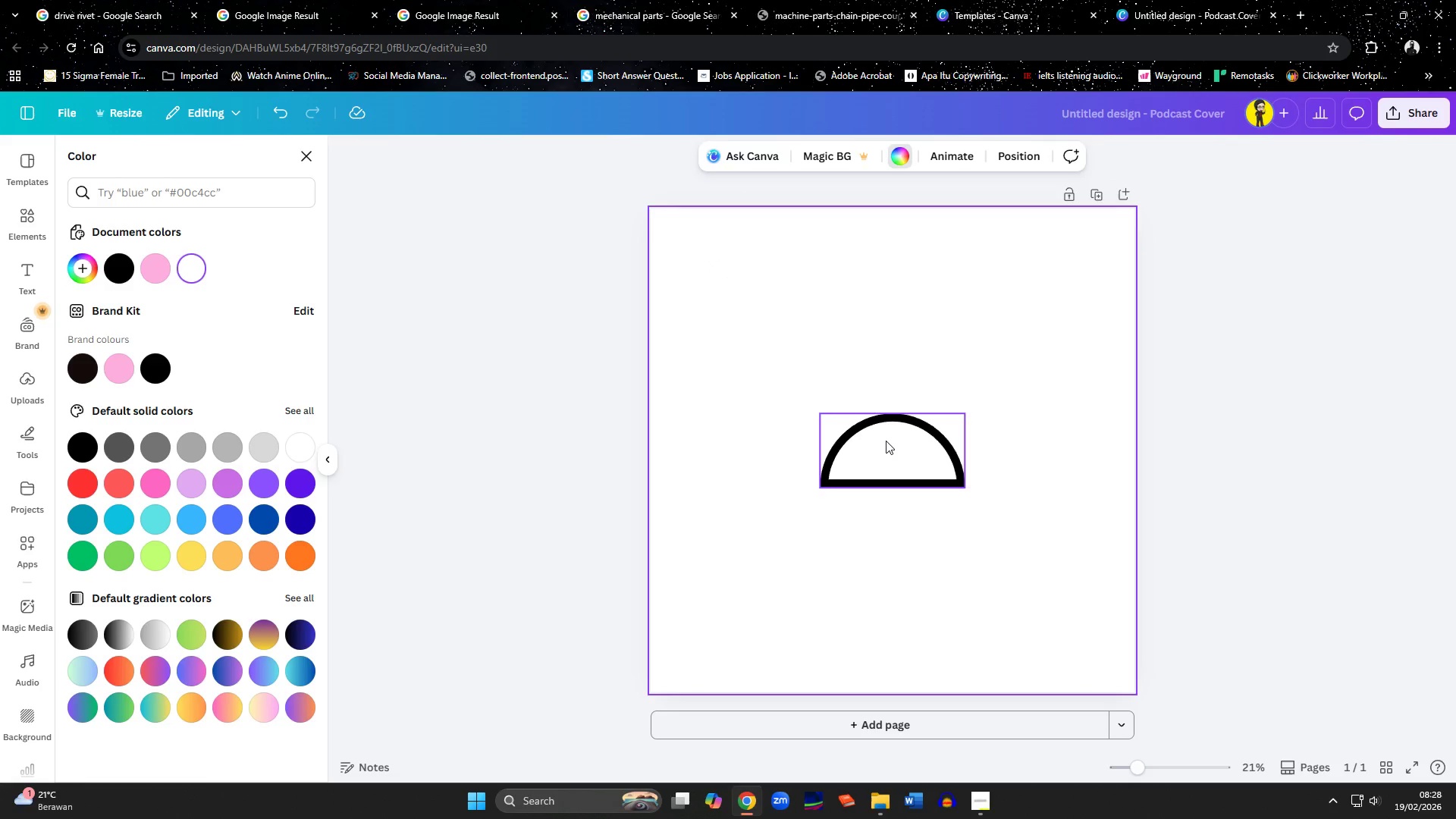 
left_click_drag(start_coordinate=[885, 441], to_coordinate=[886, 313])
 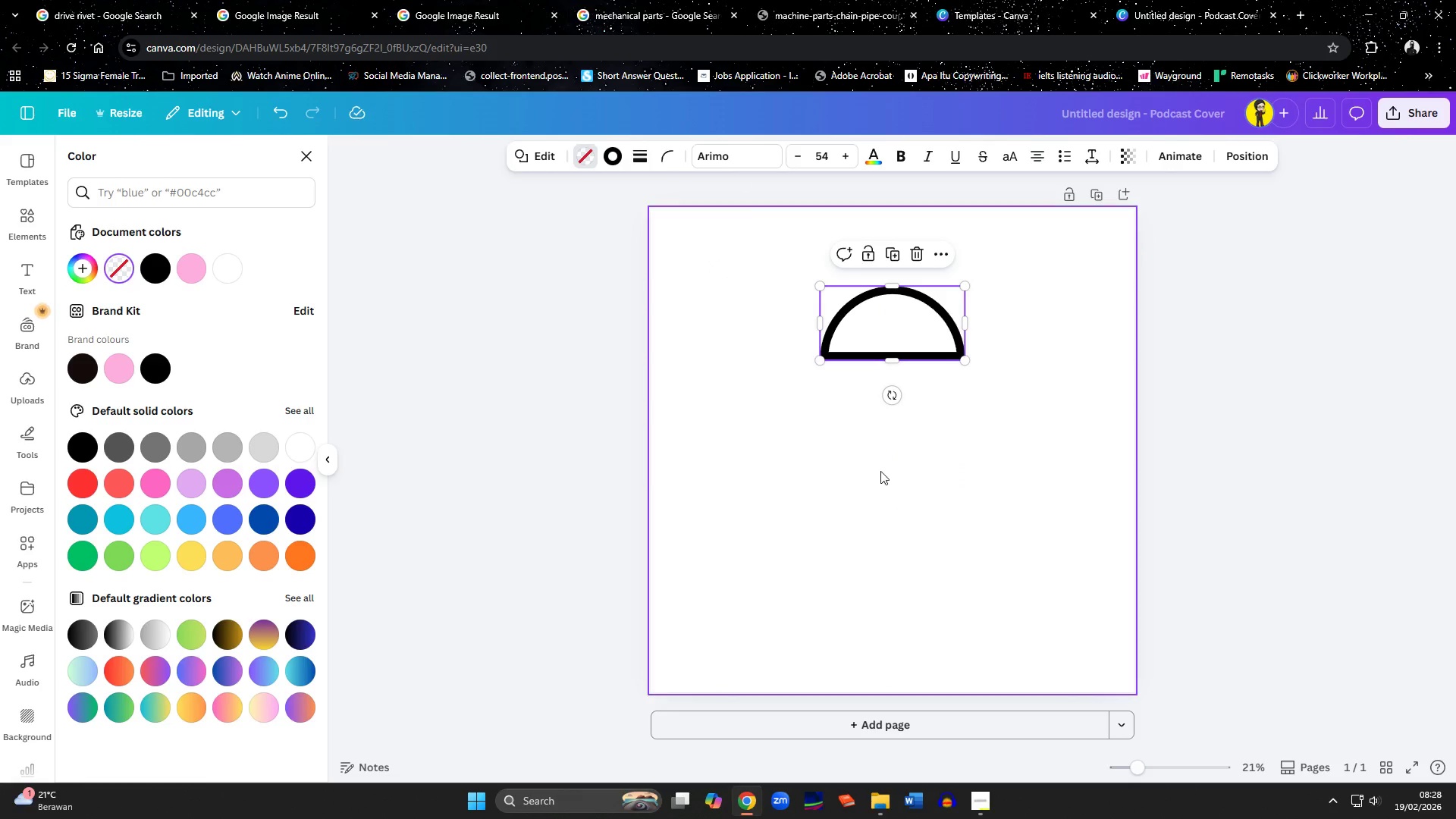 
left_click([886, 480])
 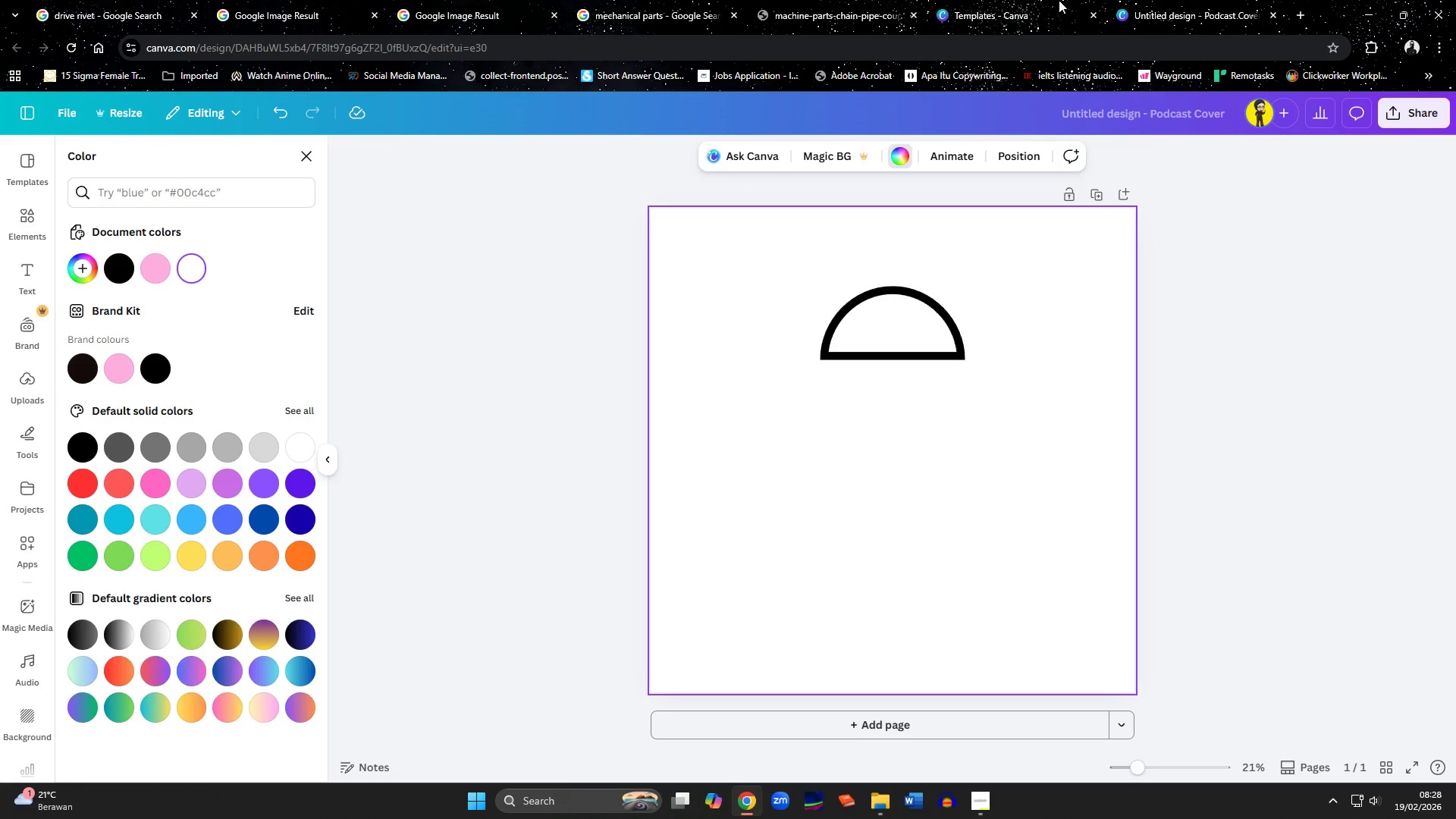 
left_click_drag(start_coordinate=[121, 9], to_coordinate=[1032, 8])
 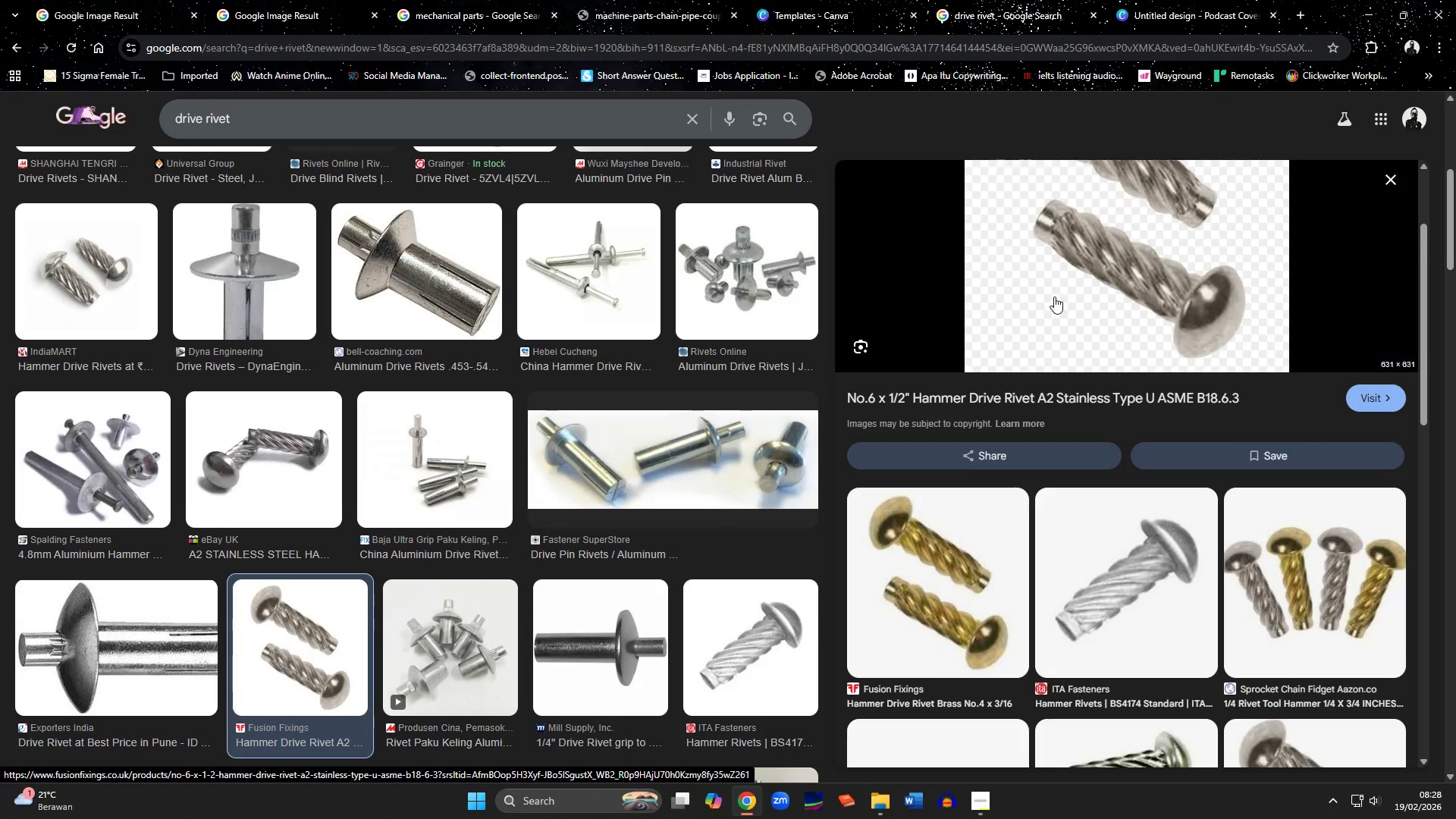 
scroll: coordinate [1065, 598], scroll_direction: down, amount: 3.0
 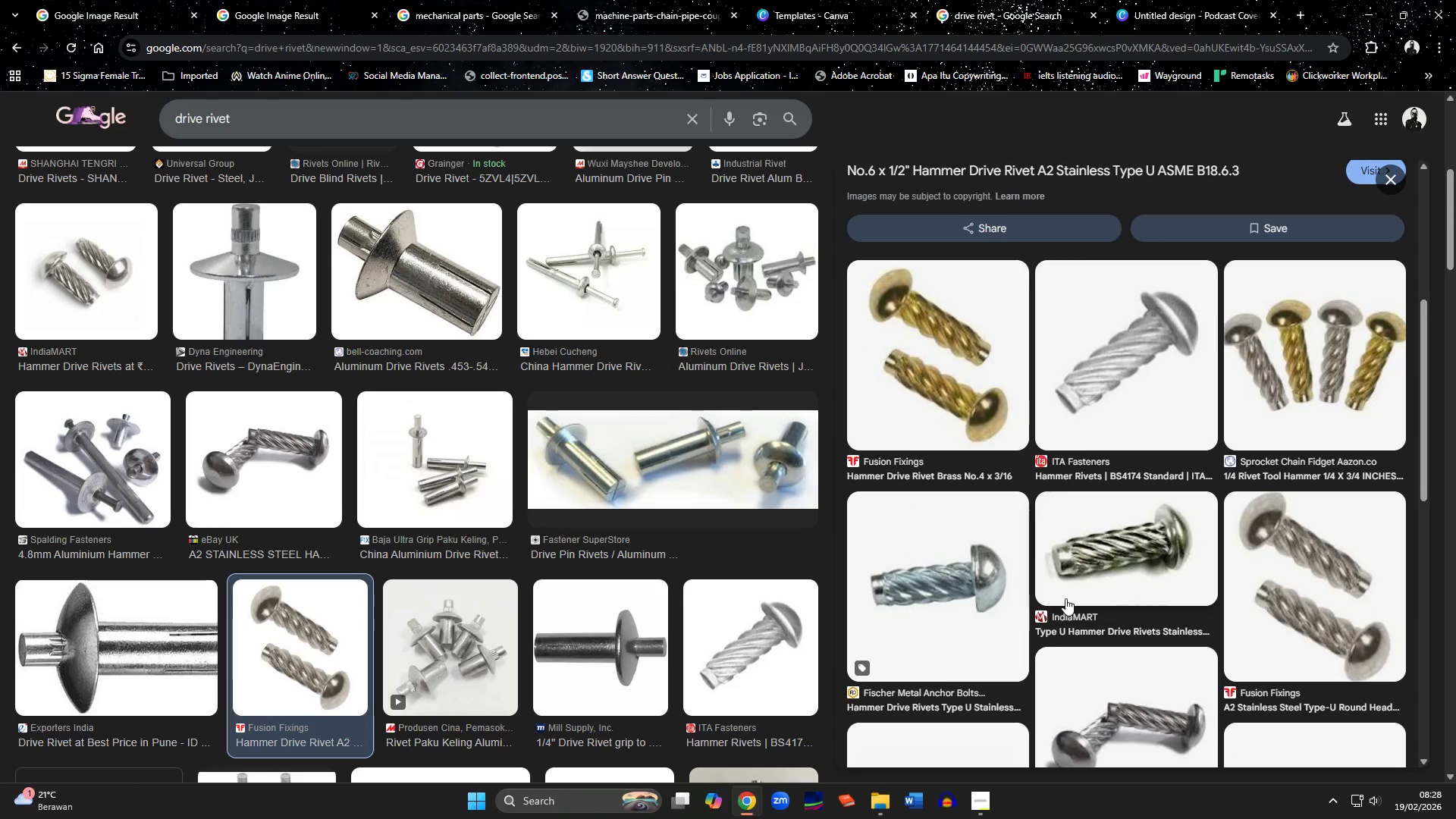 
scroll: coordinate [1065, 598], scroll_direction: up, amount: 4.0
 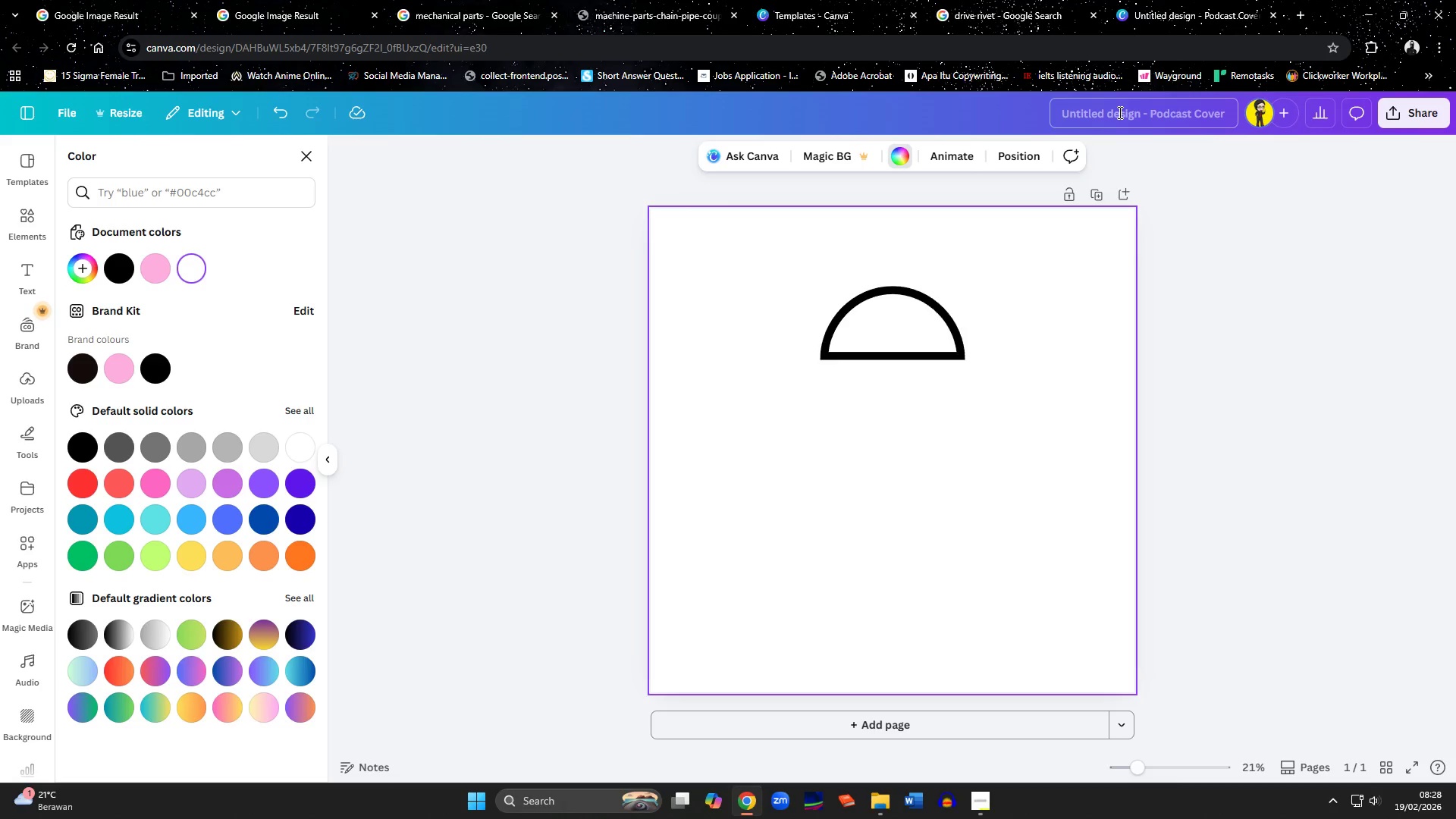 
left_click([990, 810])